 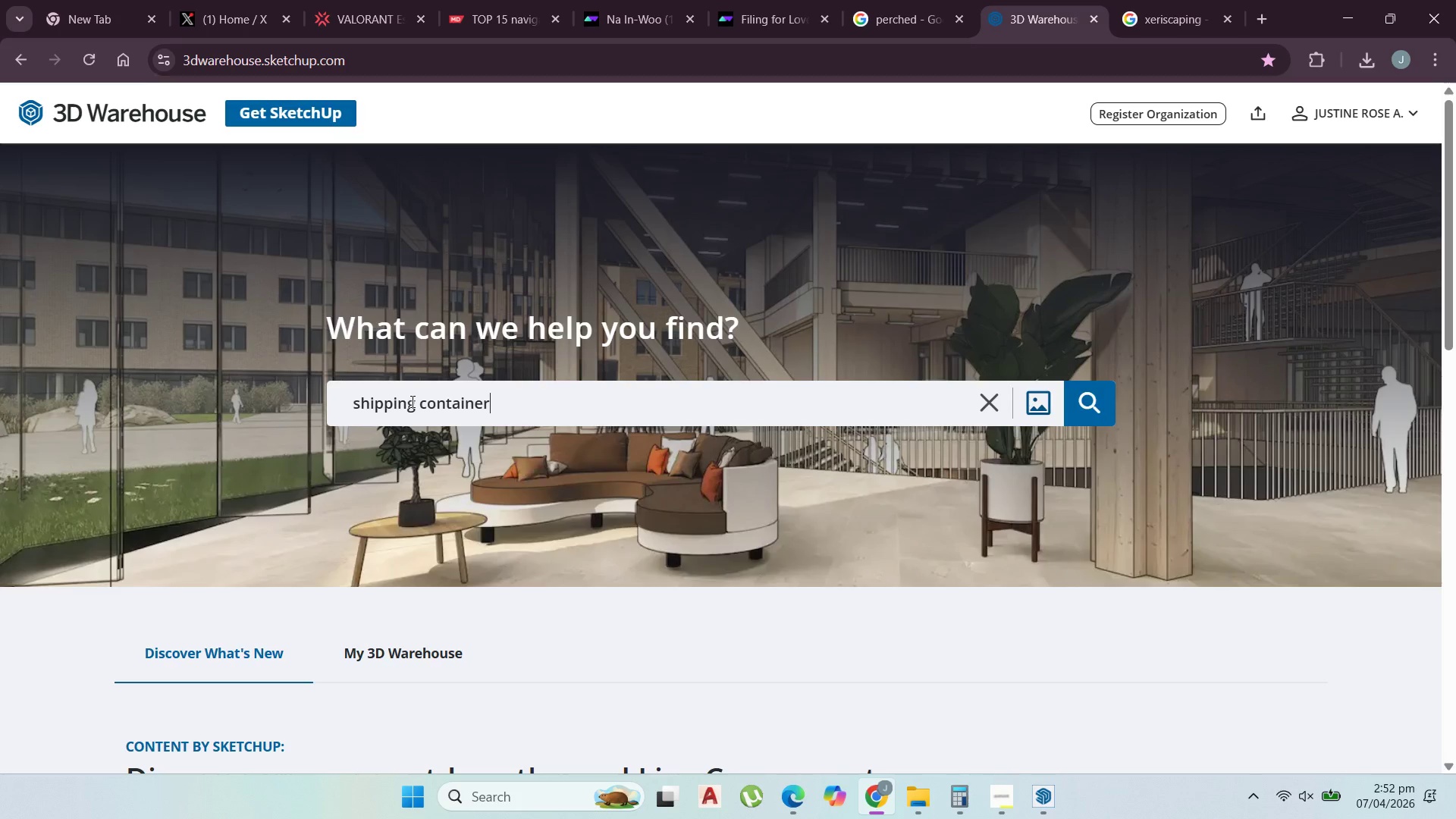 
key(Enter)
 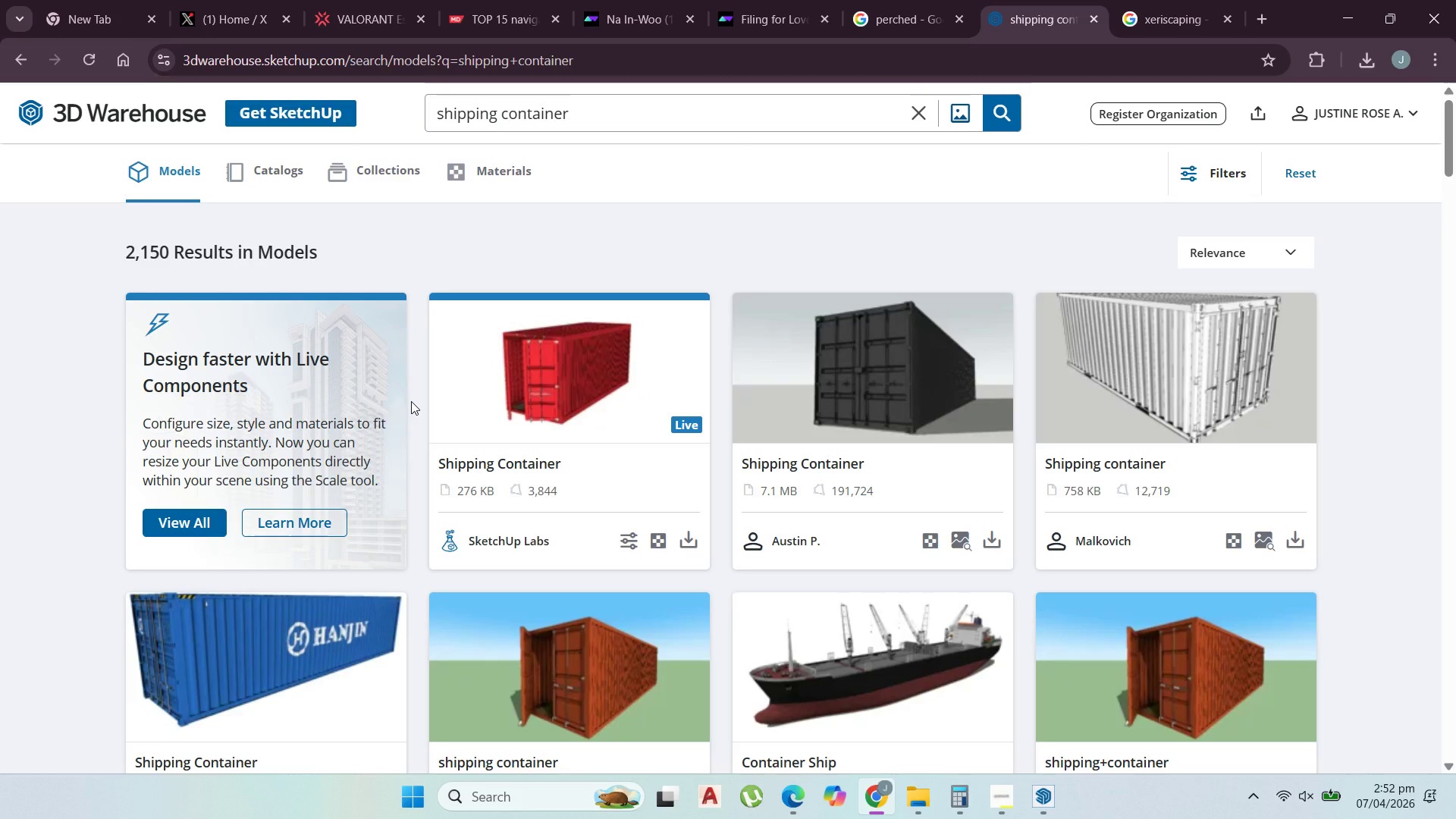 
wait(9.34)
 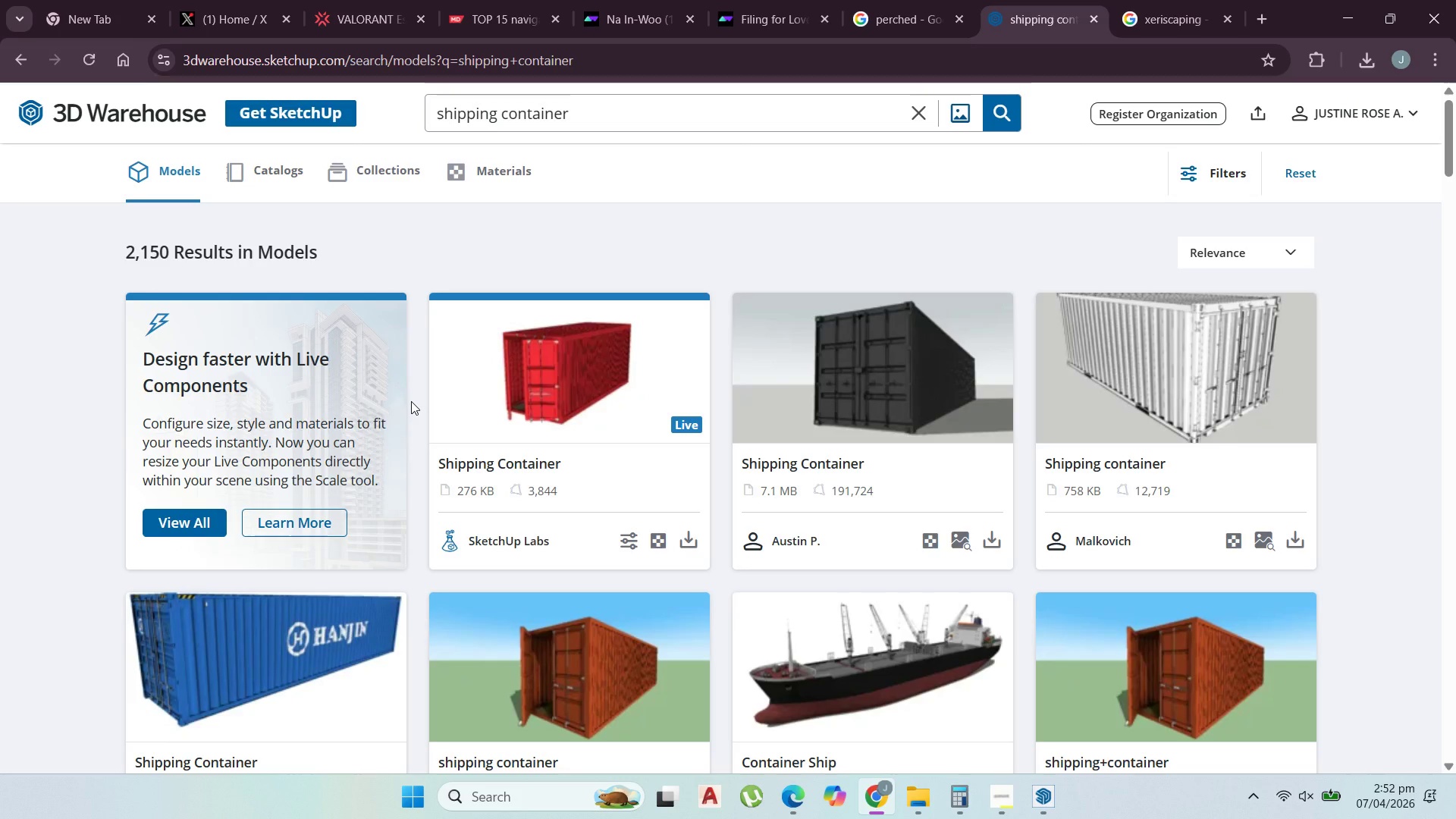 
scroll: coordinate [927, 367], scroll_direction: down, amount: 21.0
 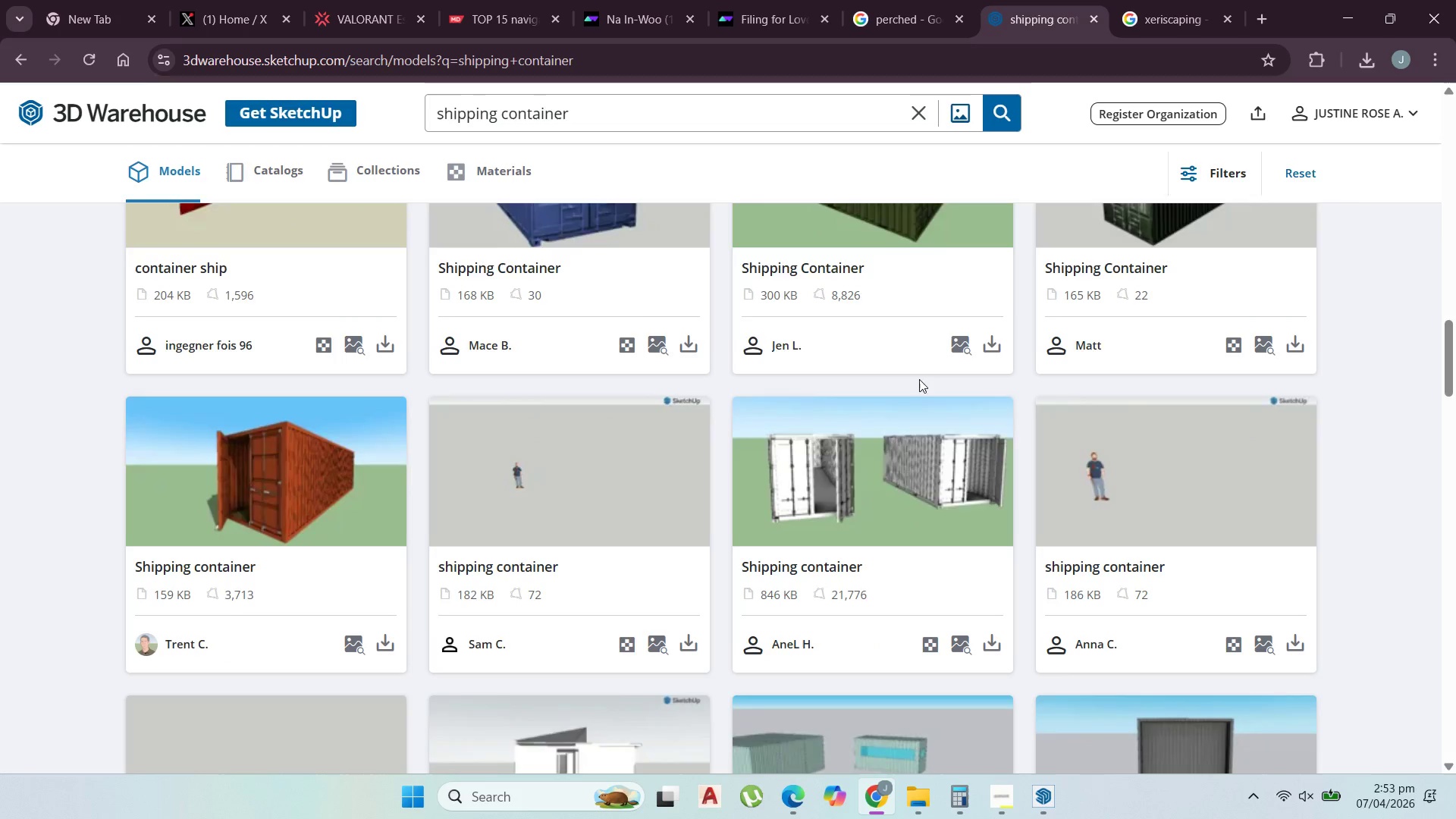 
scroll: coordinate [783, 429], scroll_direction: down, amount: 17.0
 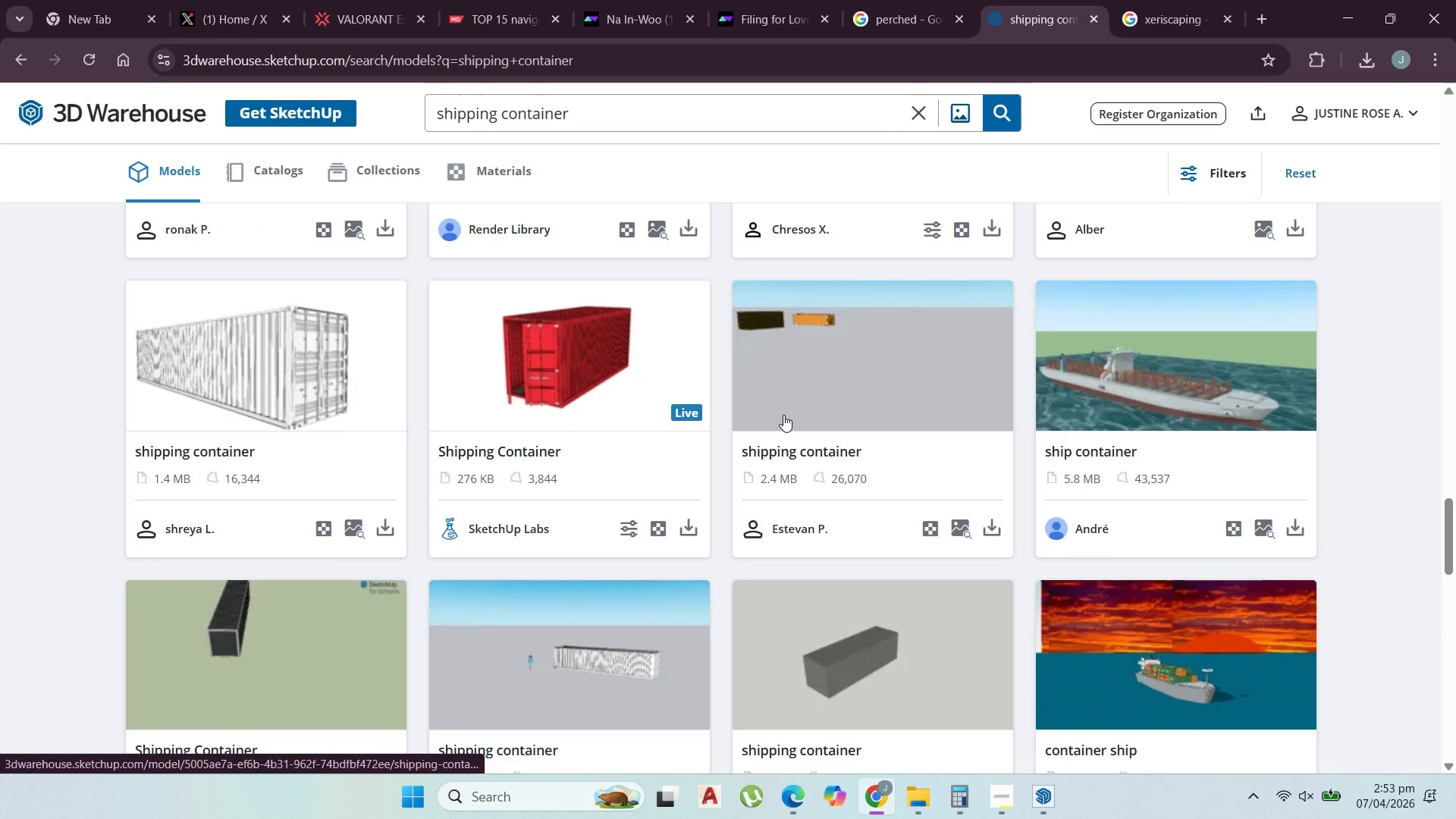 
scroll: coordinate [787, 415], scroll_direction: down, amount: 11.0
 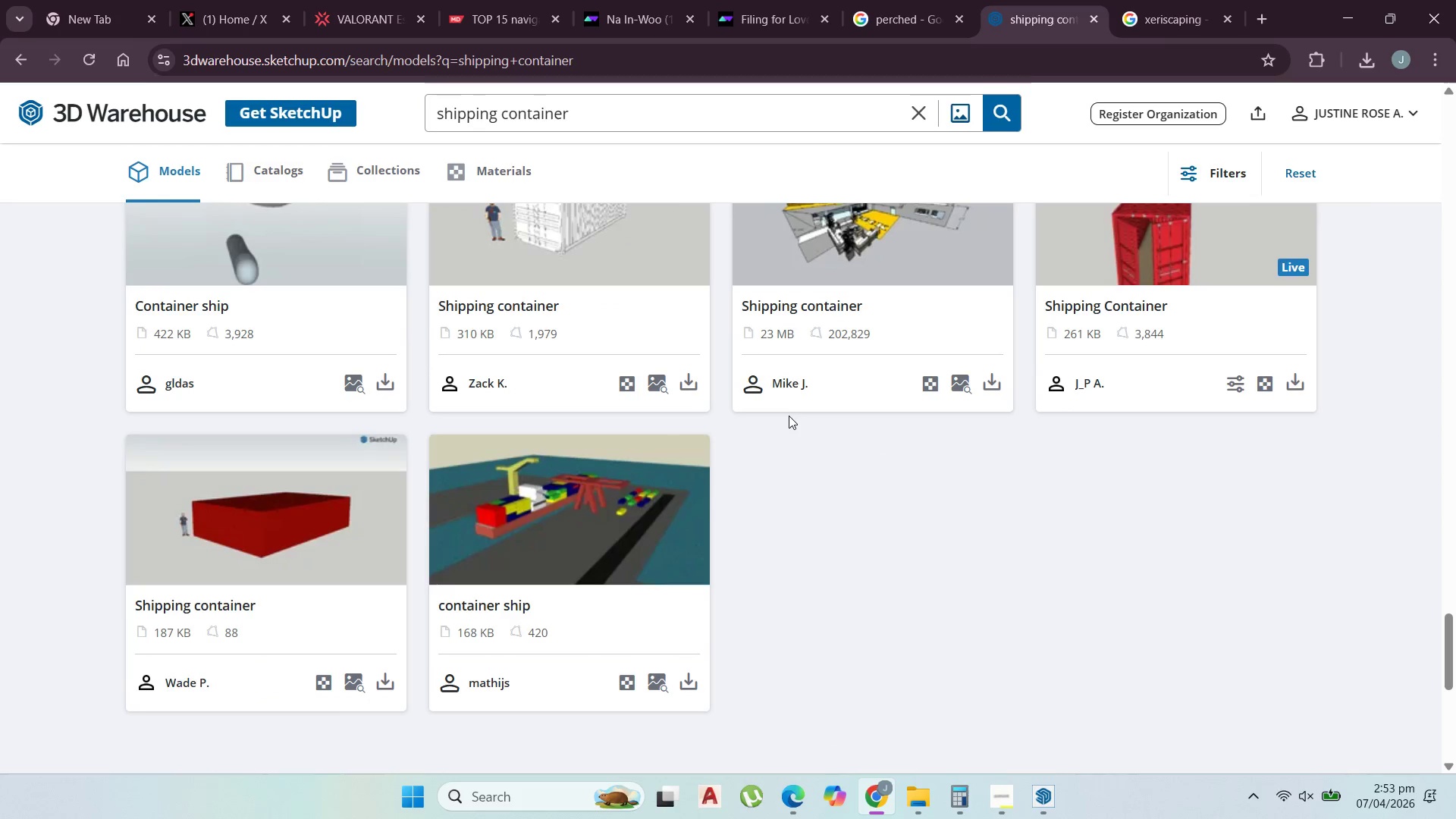 
left_click([791, 526])
 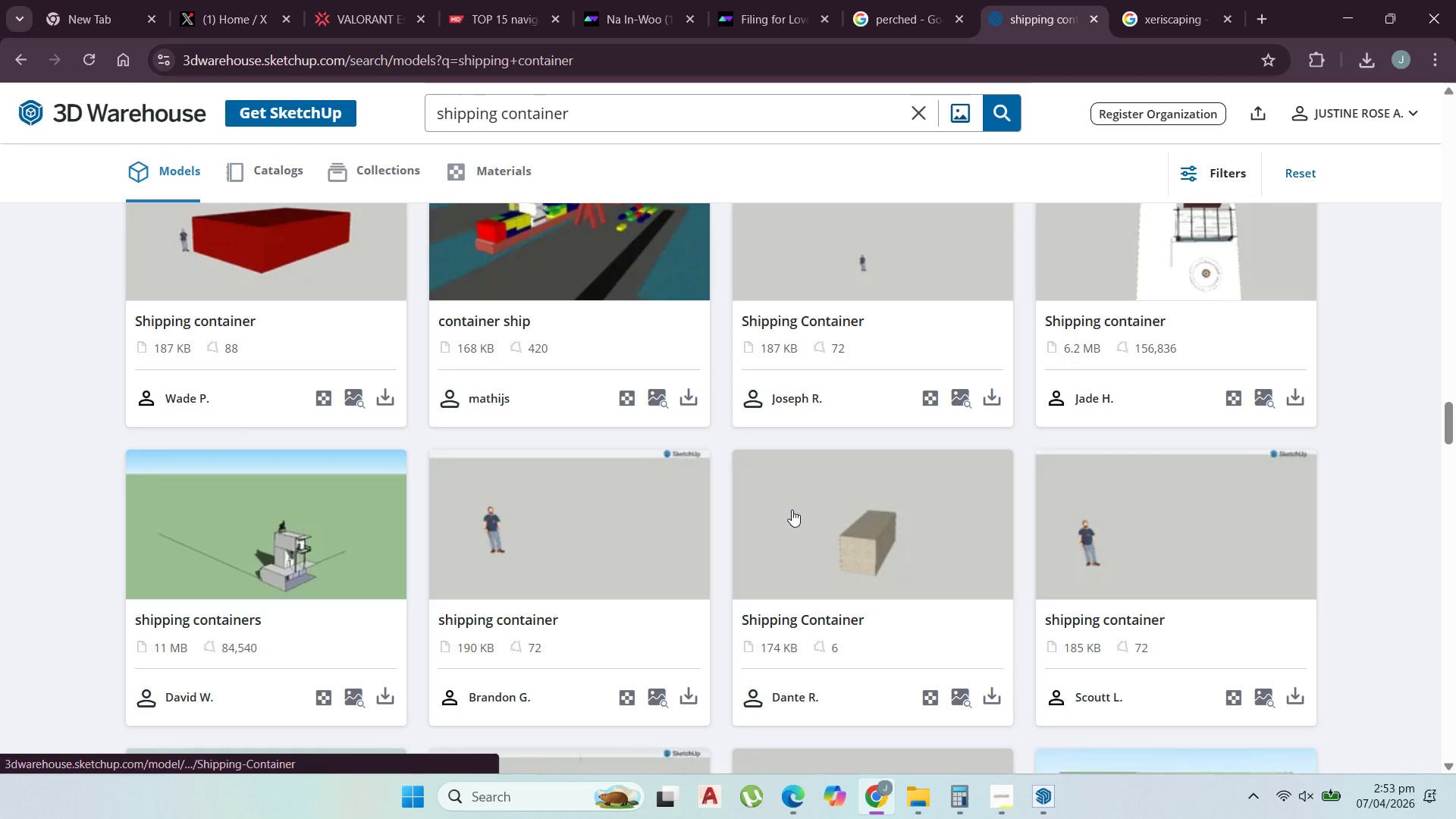 
scroll: coordinate [804, 516], scroll_direction: down, amount: 21.0
 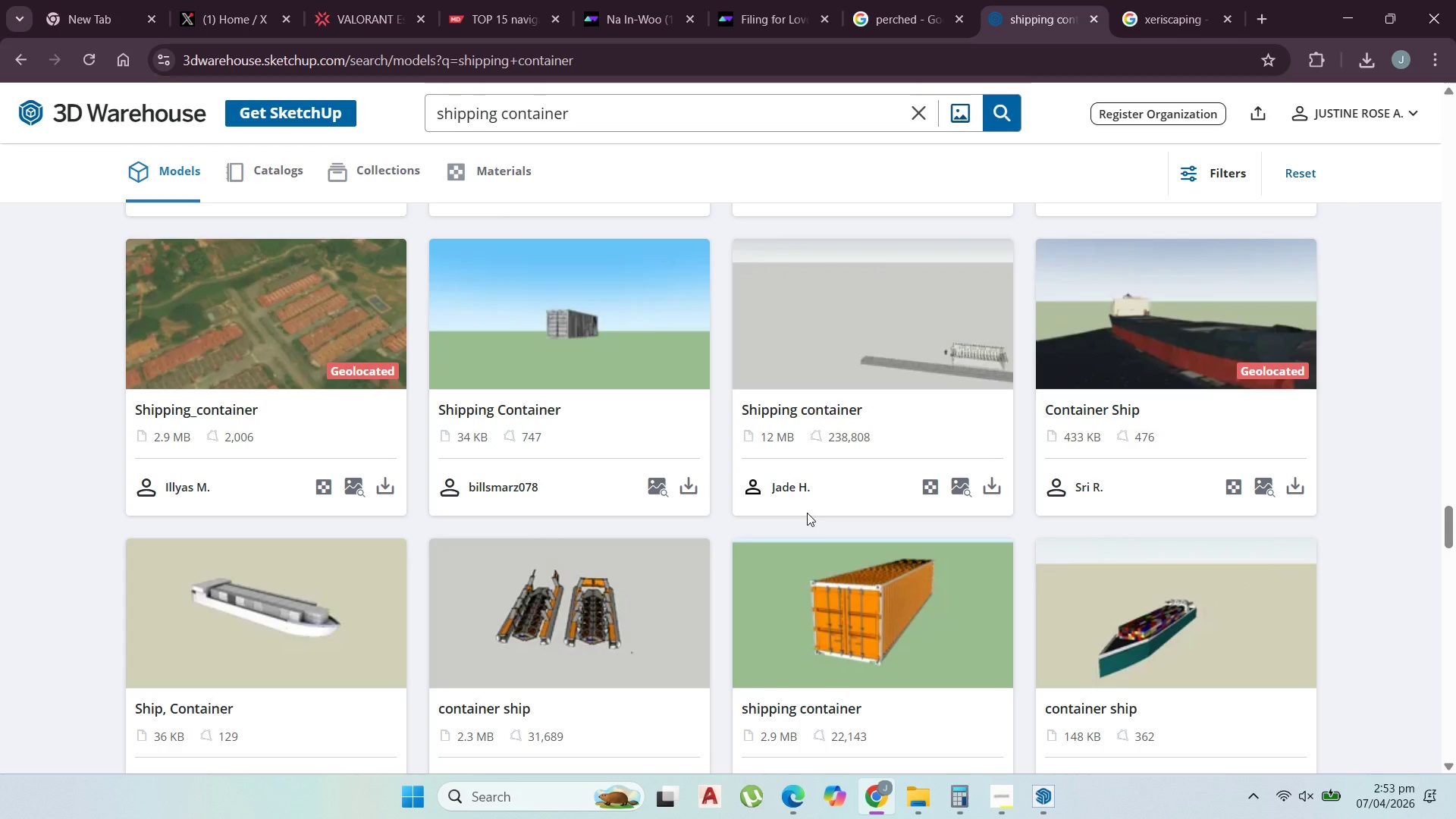 
scroll: coordinate [807, 513], scroll_direction: down, amount: 2.0
 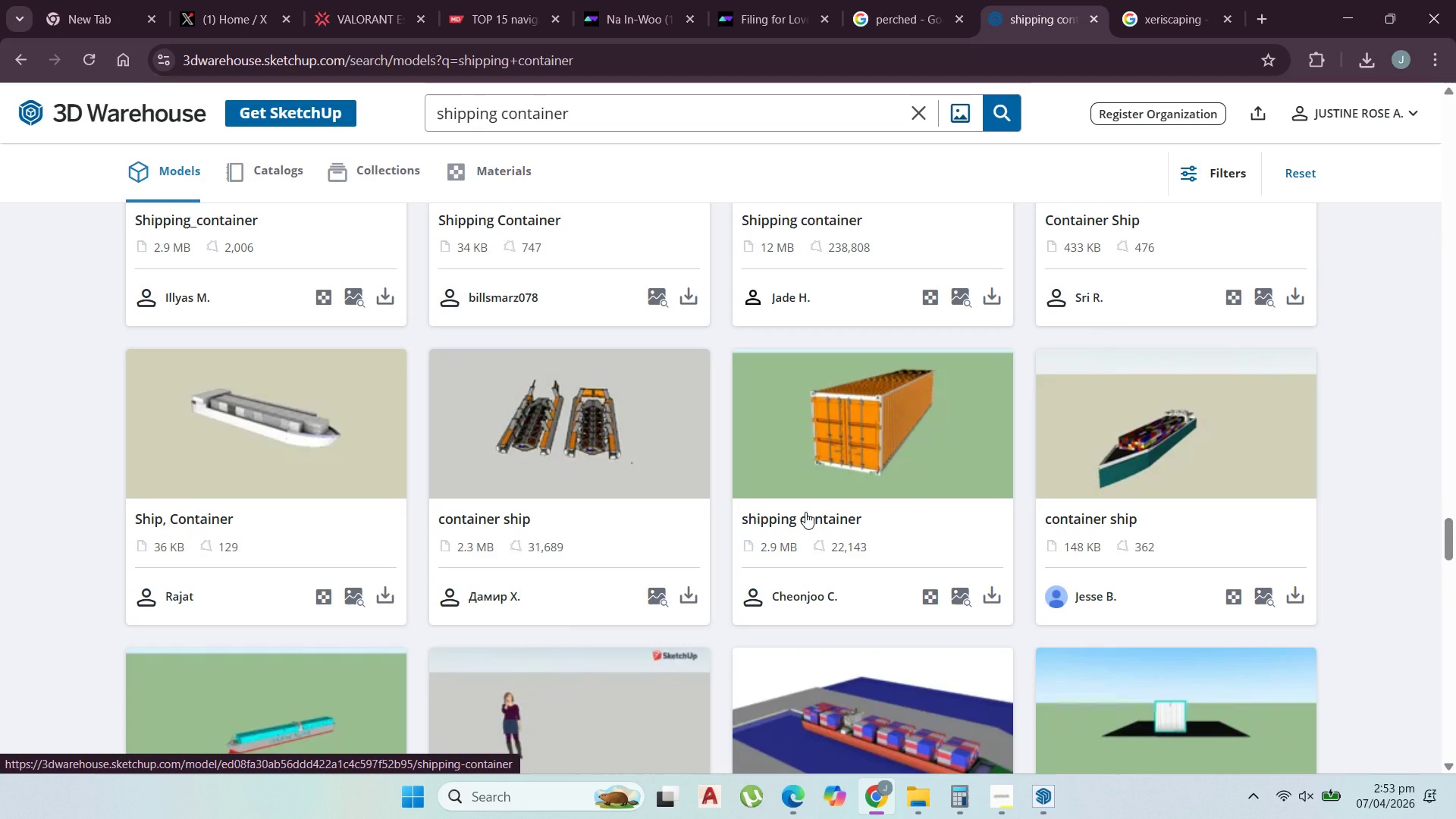 
wait(12.68)
 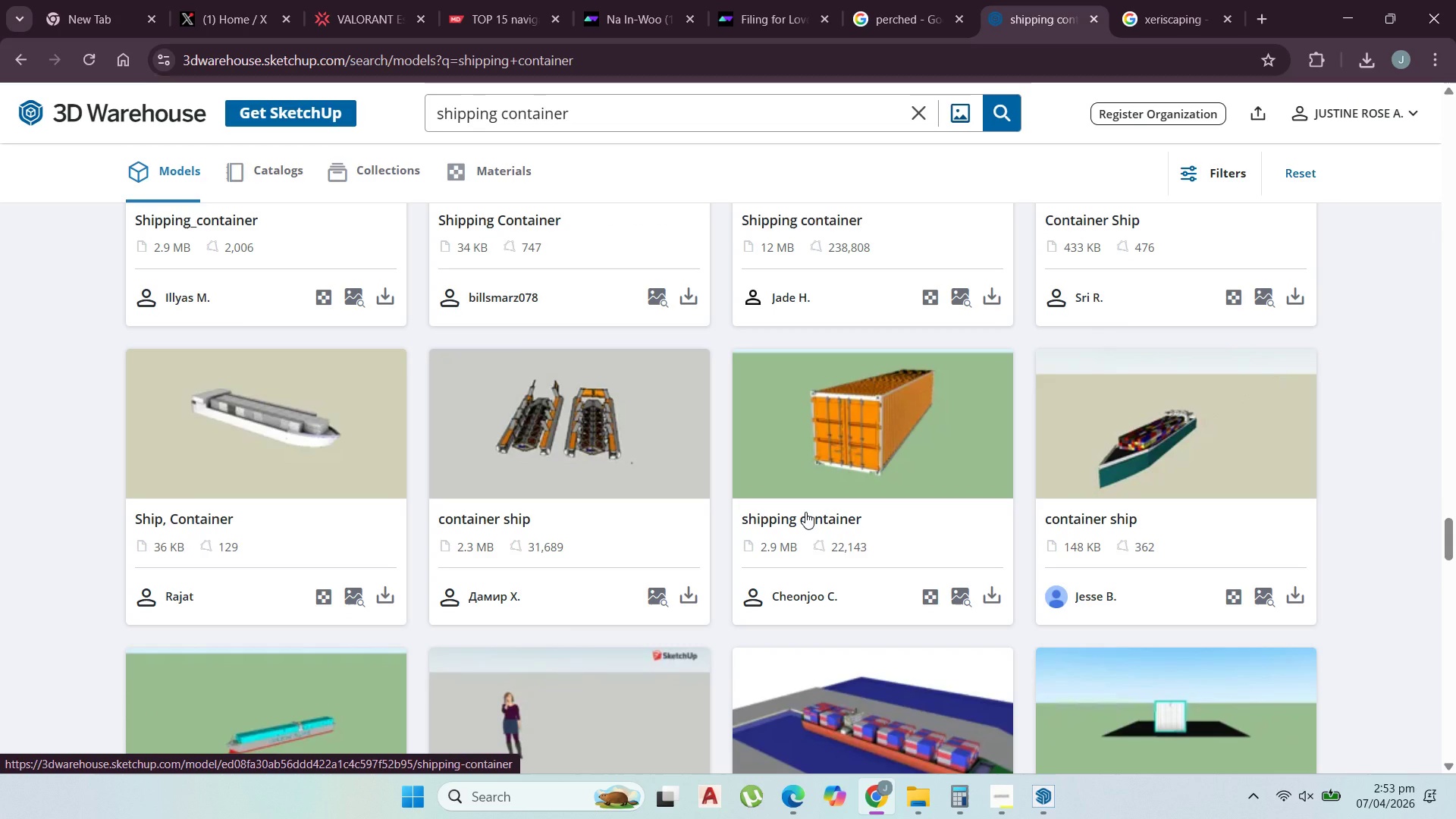 
scroll: coordinate [880, 265], scroll_direction: down, amount: 30.0
 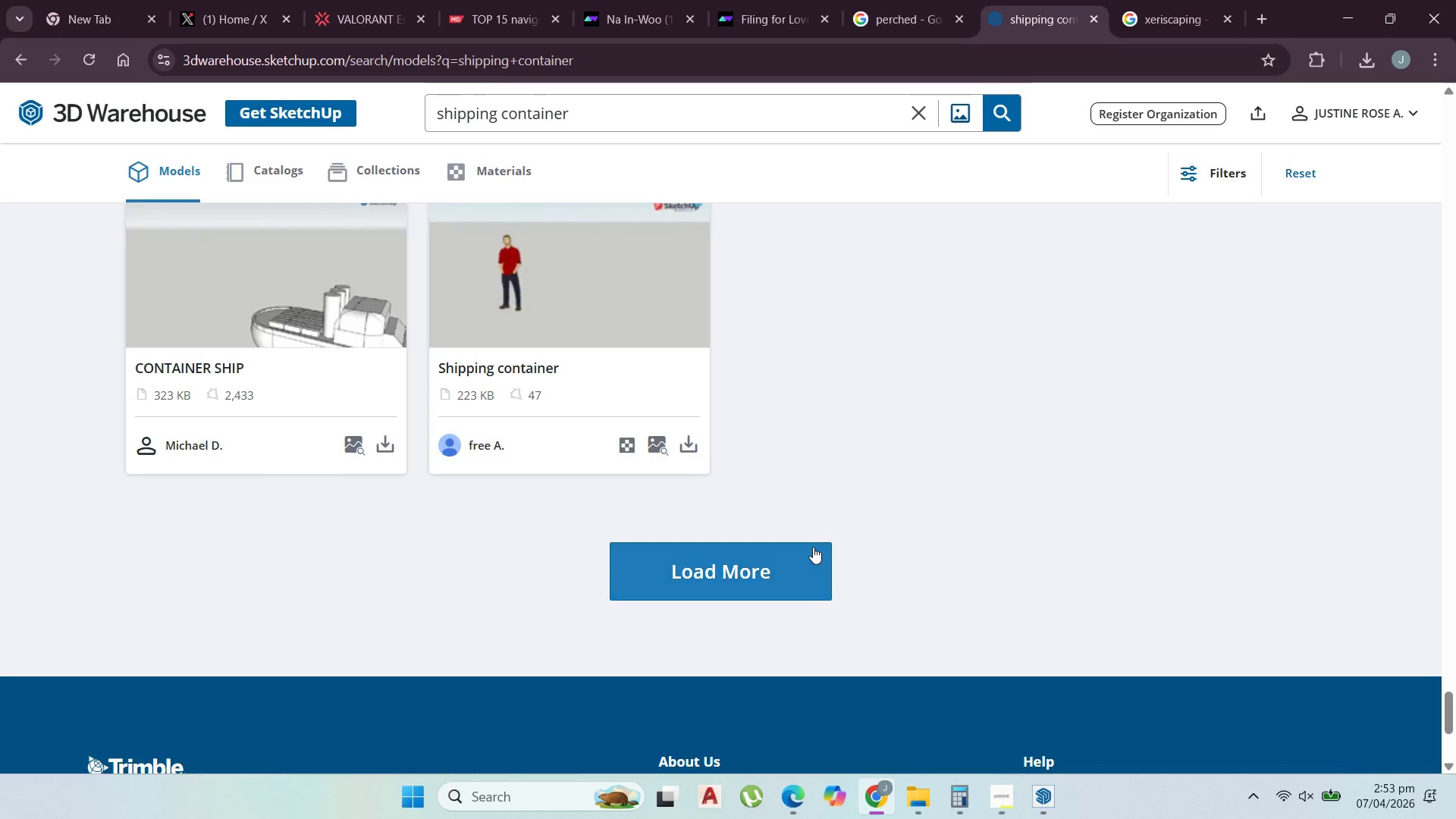 
left_click([808, 548])
 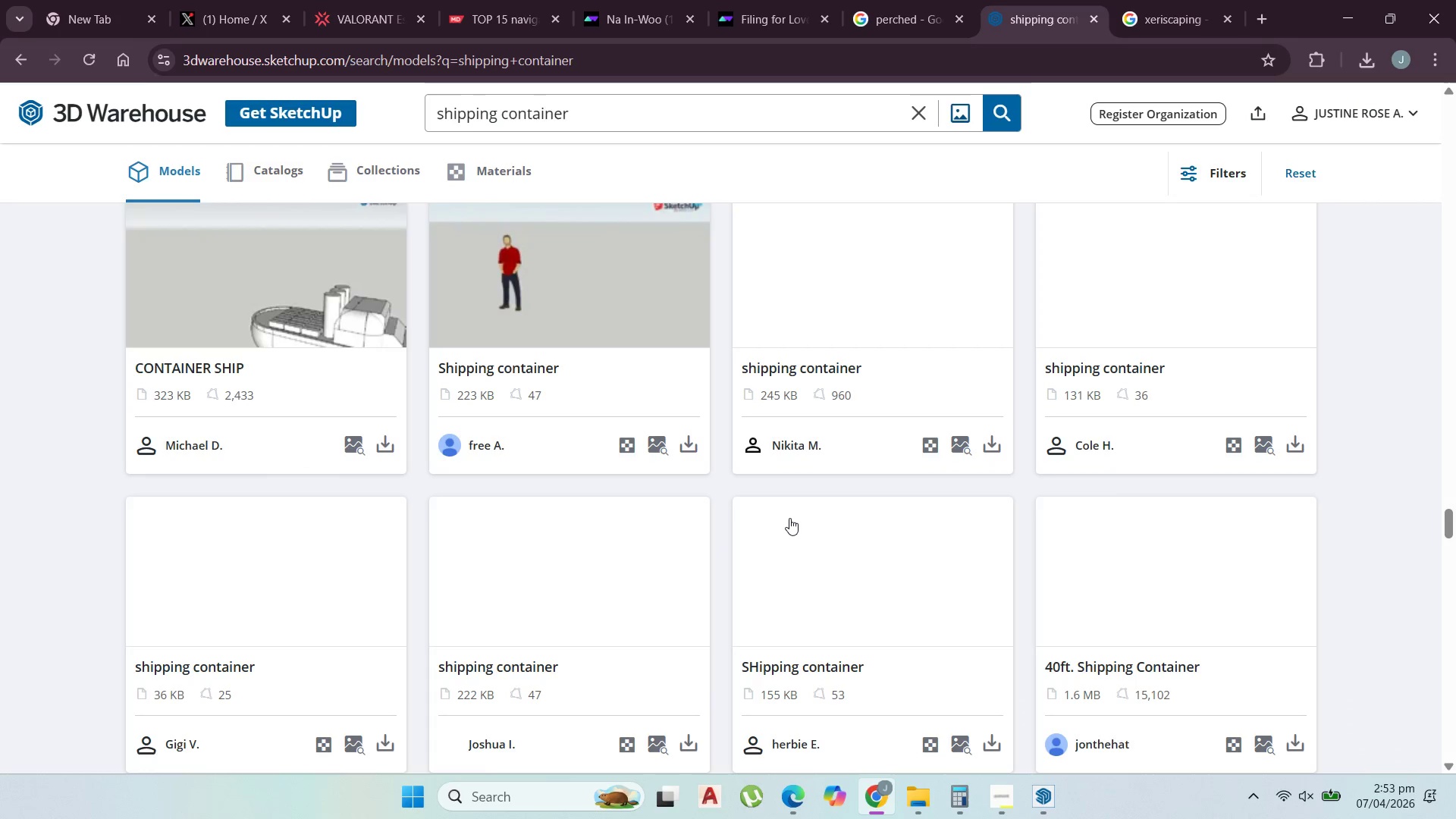 
scroll: coordinate [783, 497], scroll_direction: down, amount: 20.0
 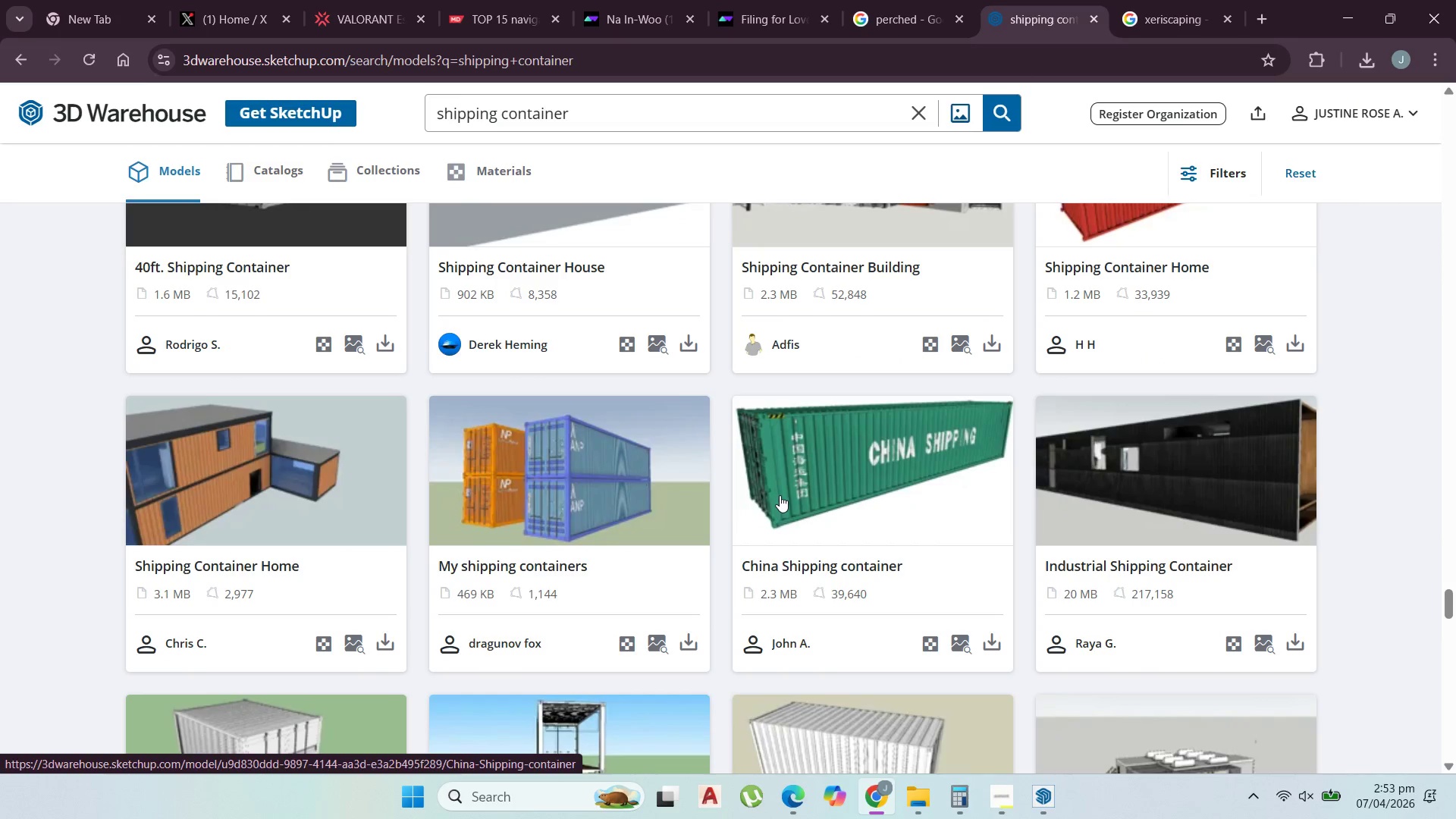 
scroll: coordinate [802, 513], scroll_direction: down, amount: 23.0
 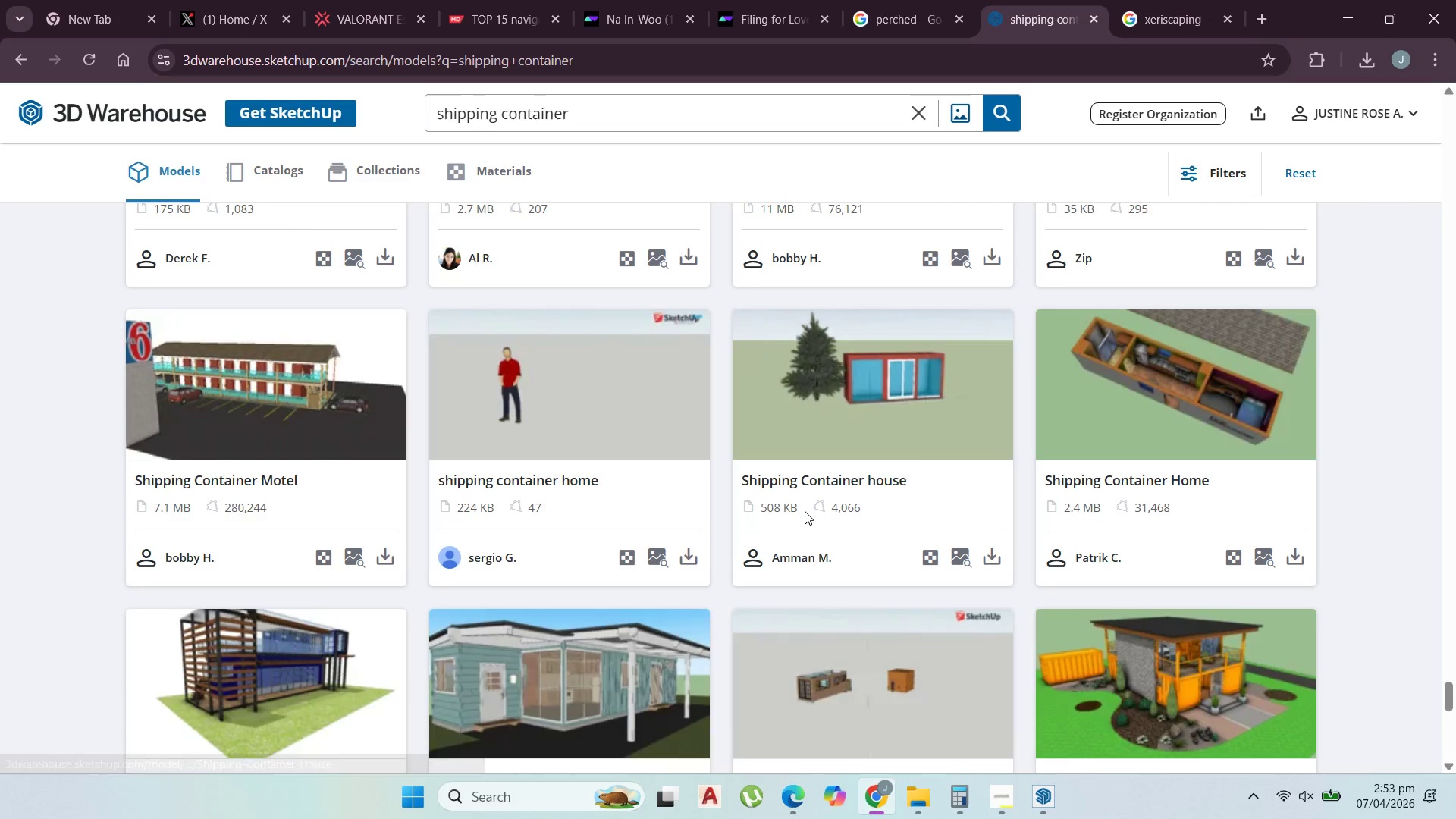 
scroll: coordinate [806, 510], scroll_direction: down, amount: 6.0
 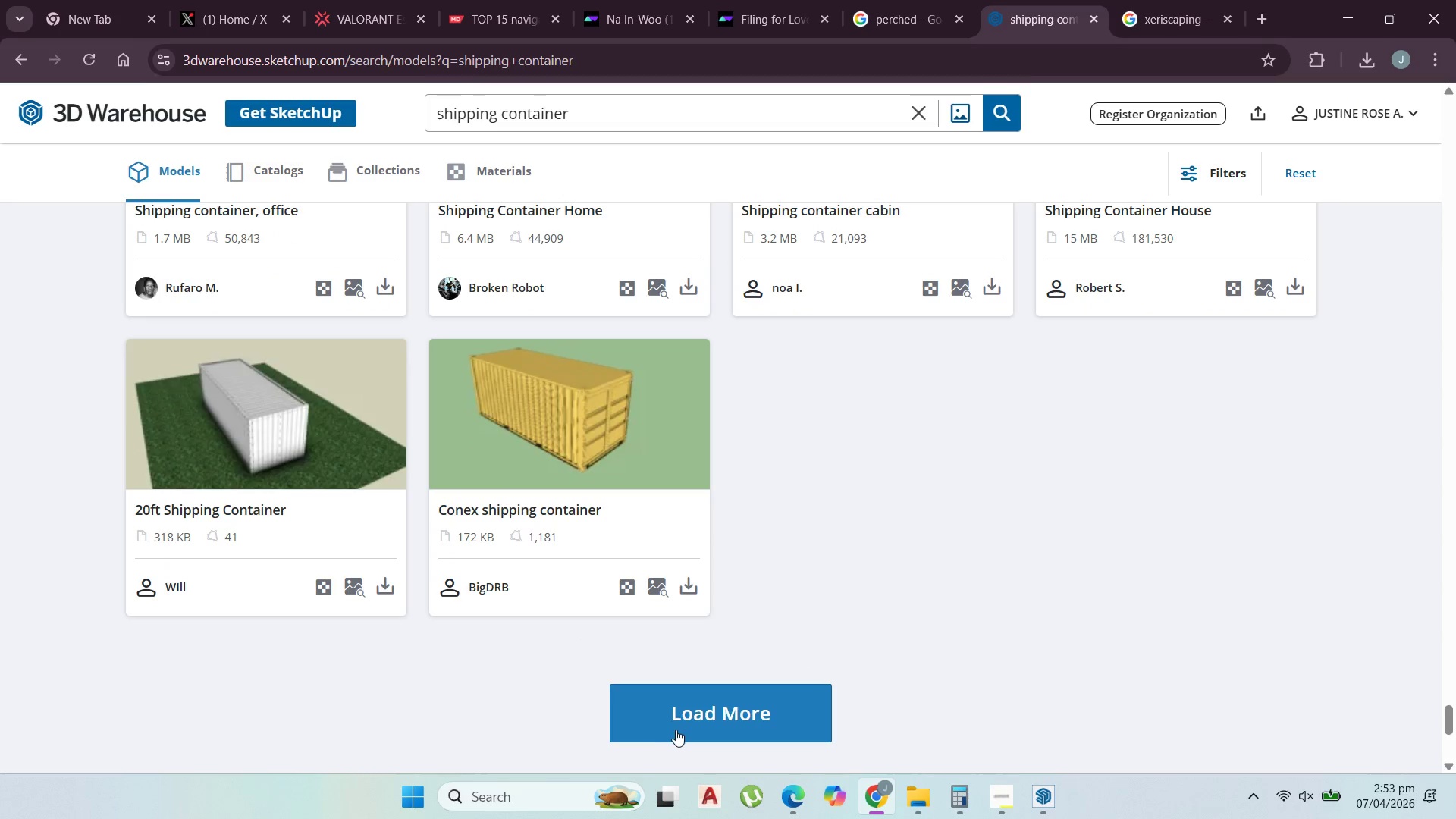 
left_click([676, 730])
 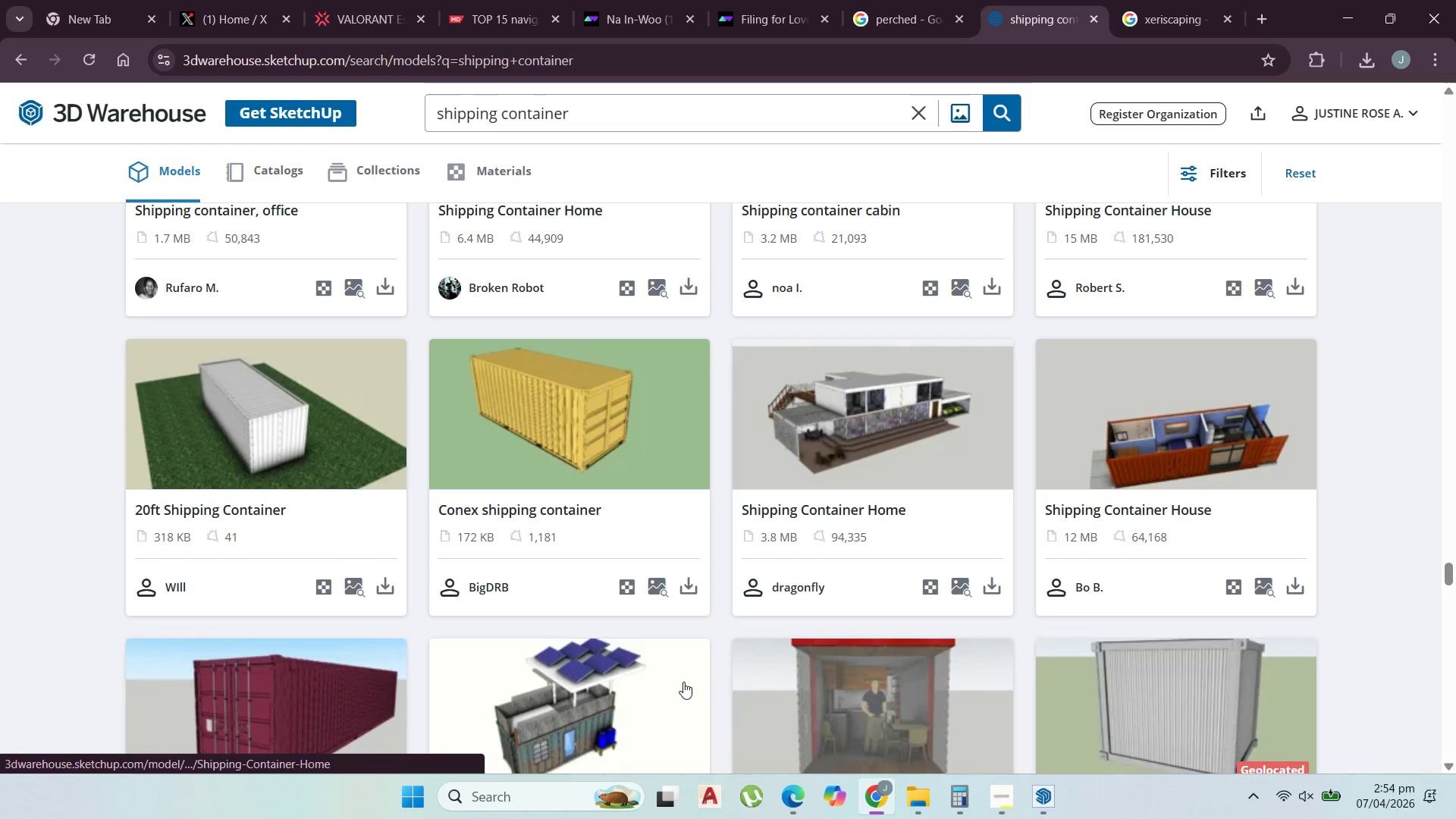 
scroll: coordinate [683, 682], scroll_direction: down, amount: 3.0
 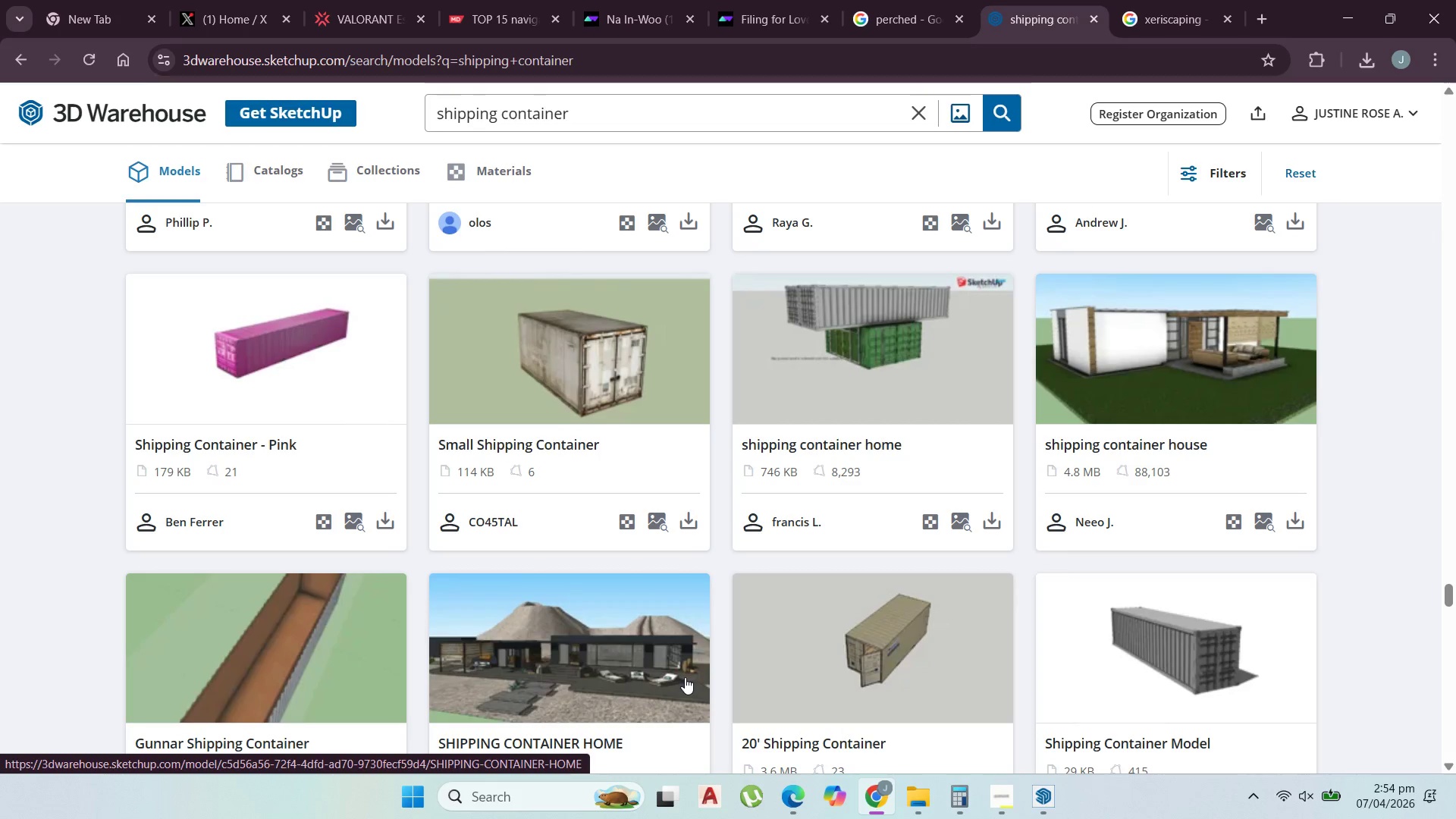 
wait(6.49)
 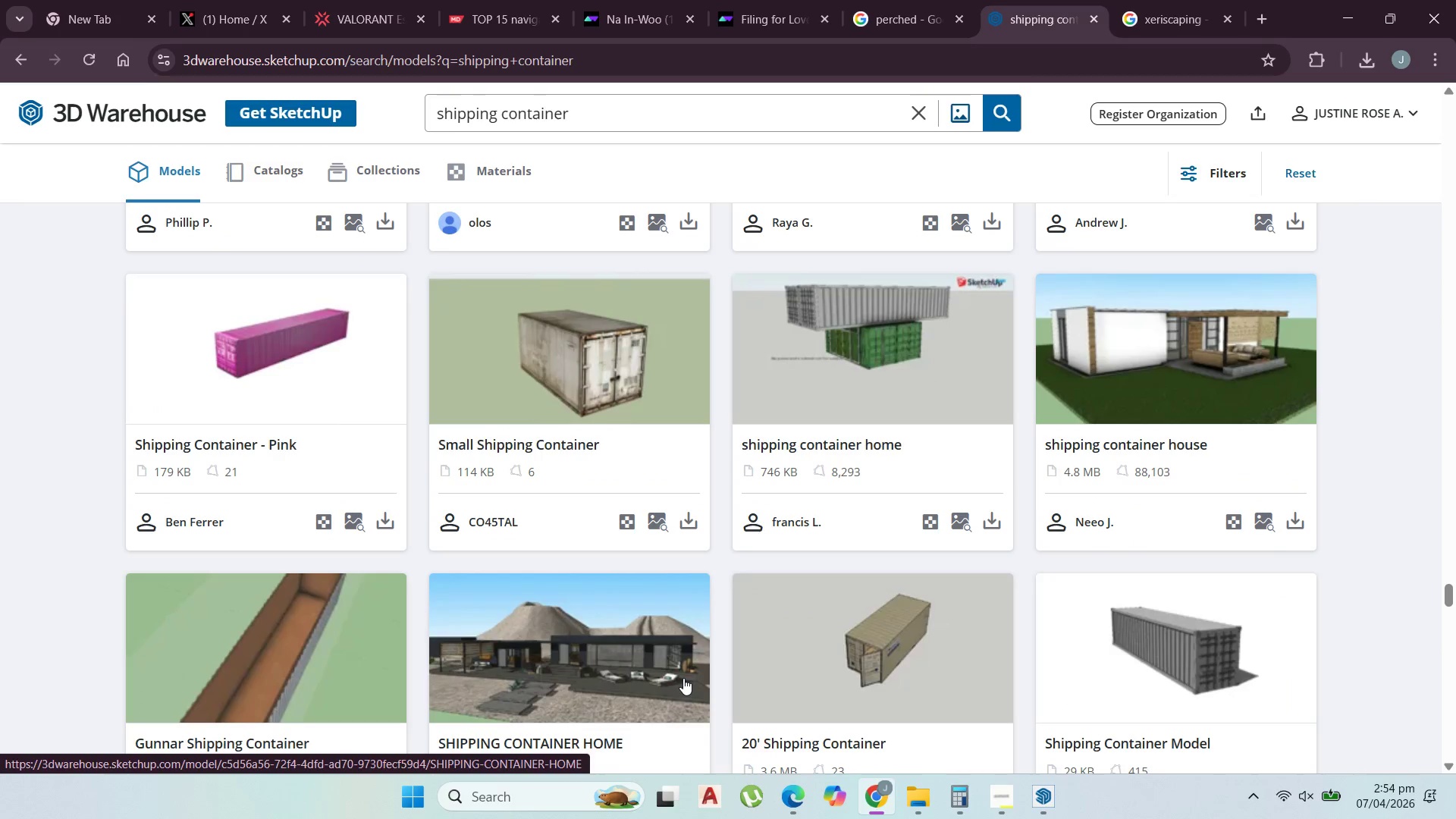 
scroll: coordinate [951, 584], scroll_direction: down, amount: 17.0
 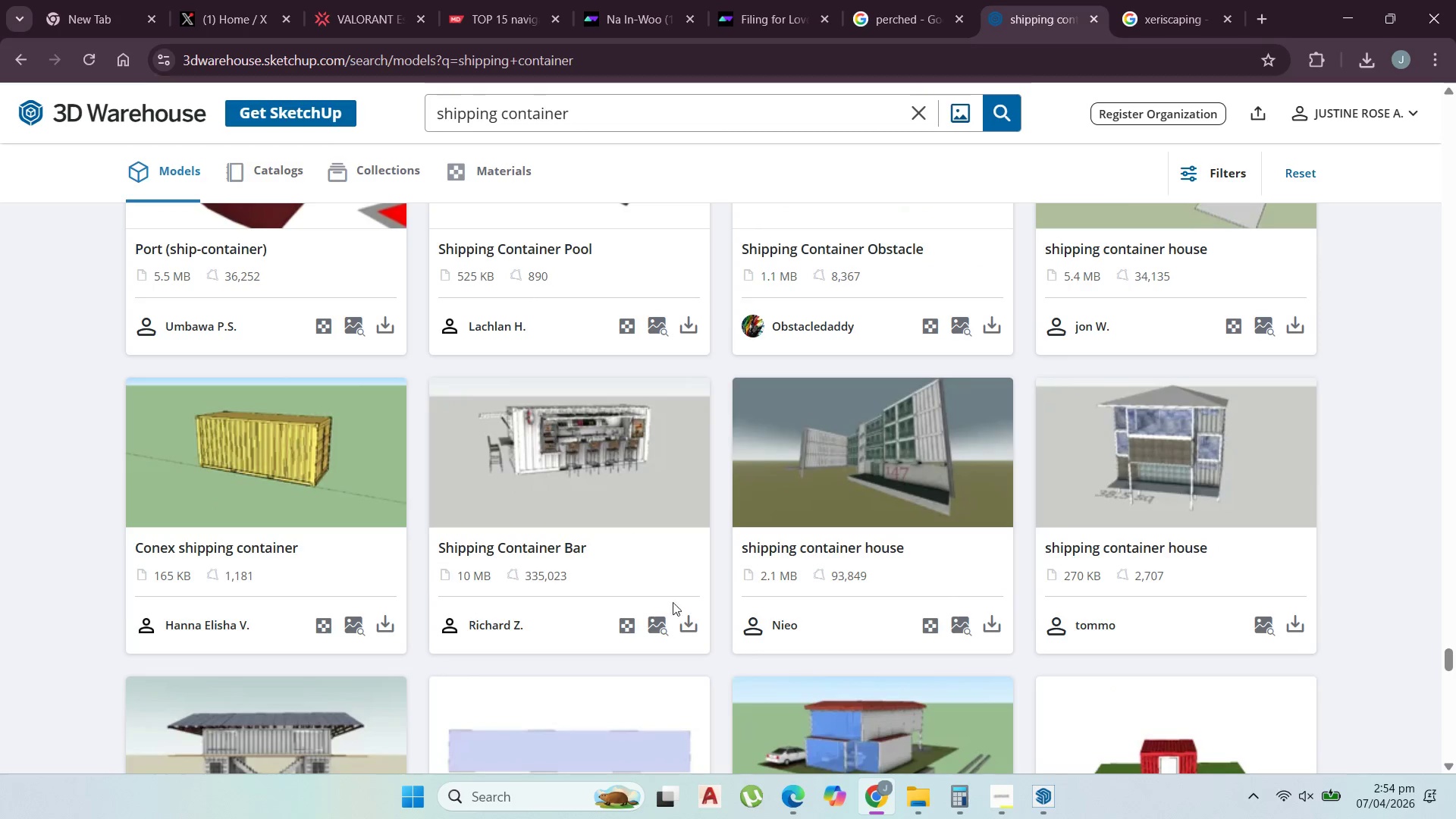 
left_click([685, 619])
 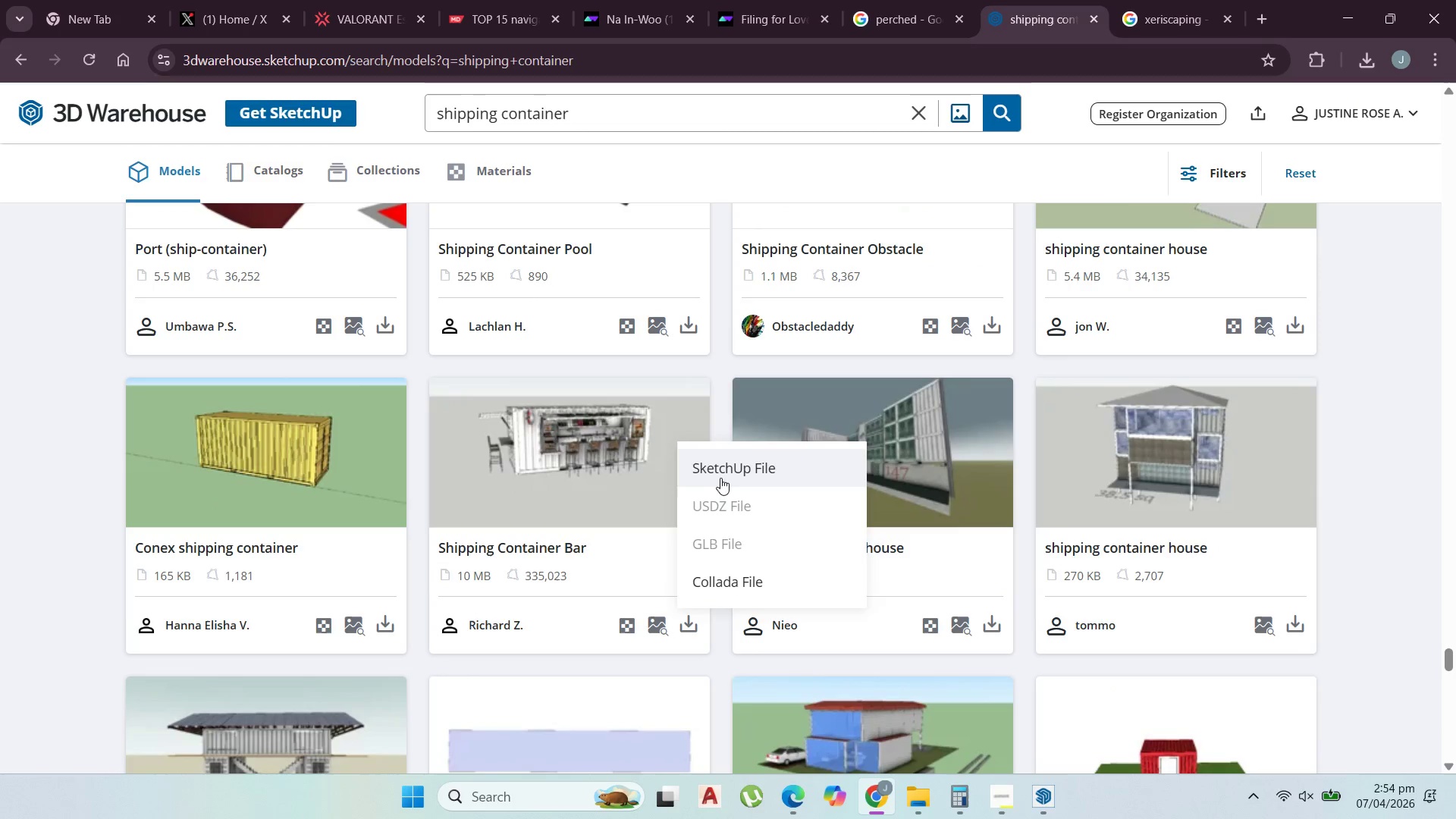 
left_click([723, 472])
 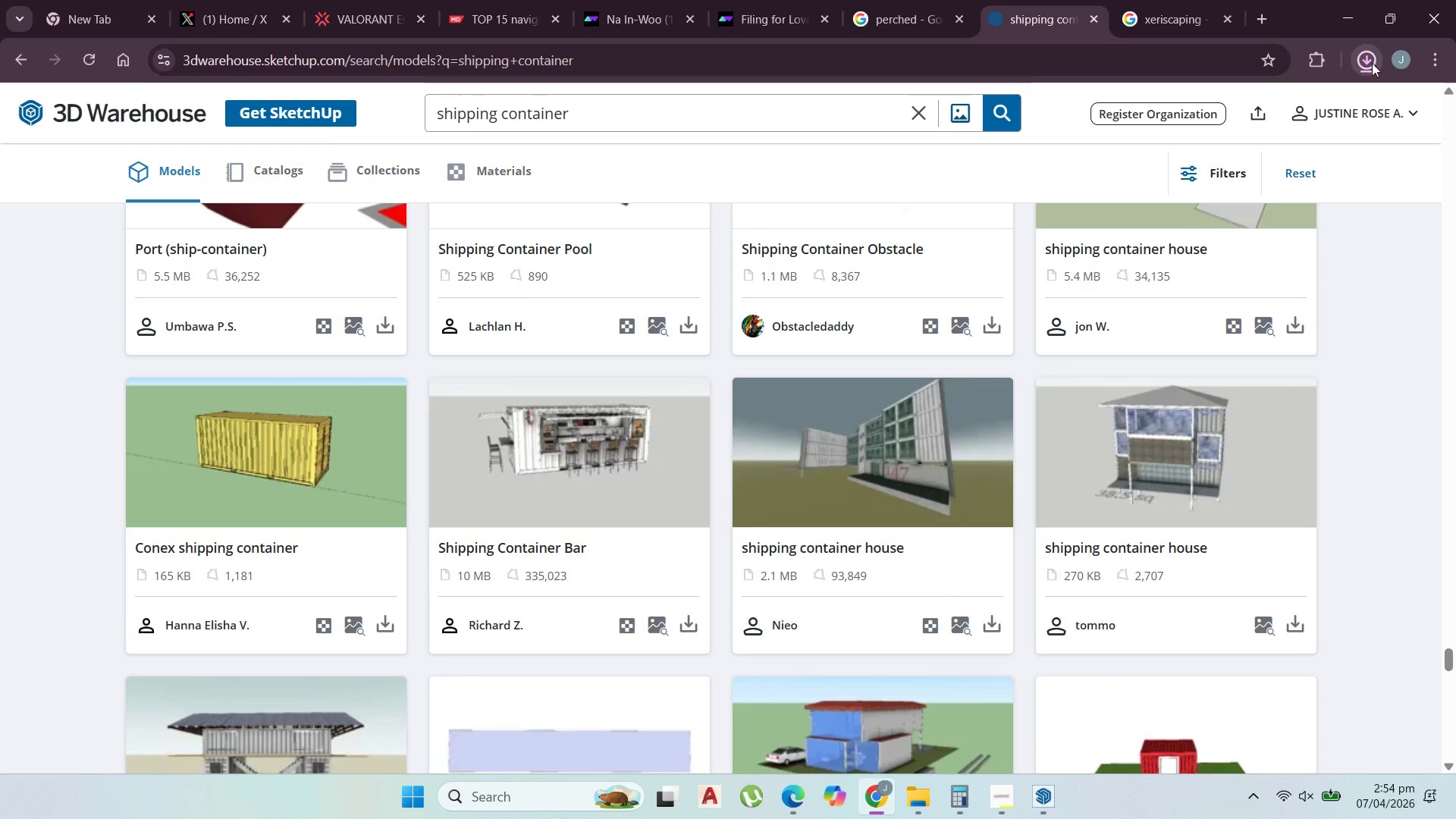 
left_click([1317, 103])
 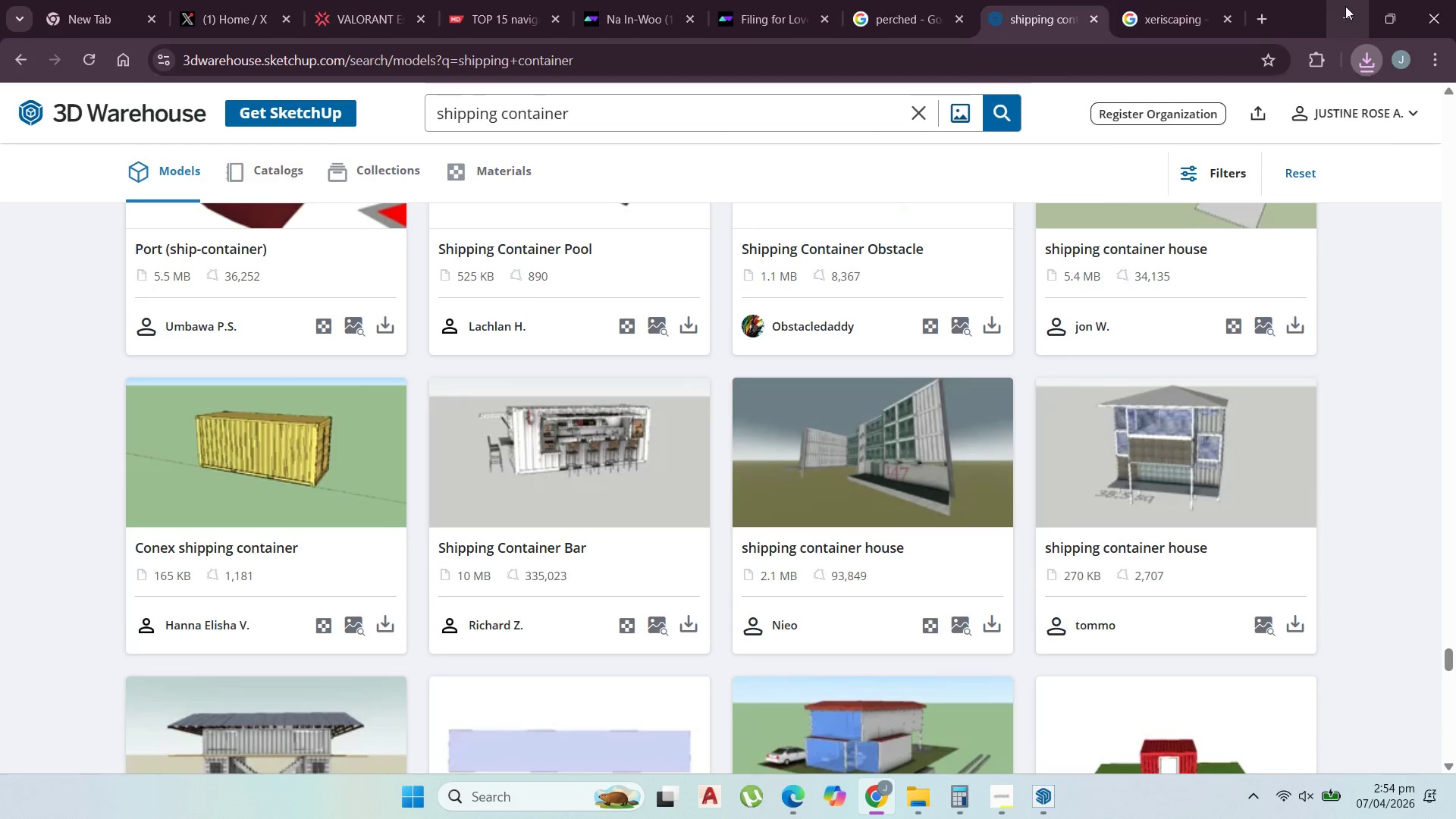 
left_click([1348, 6])
 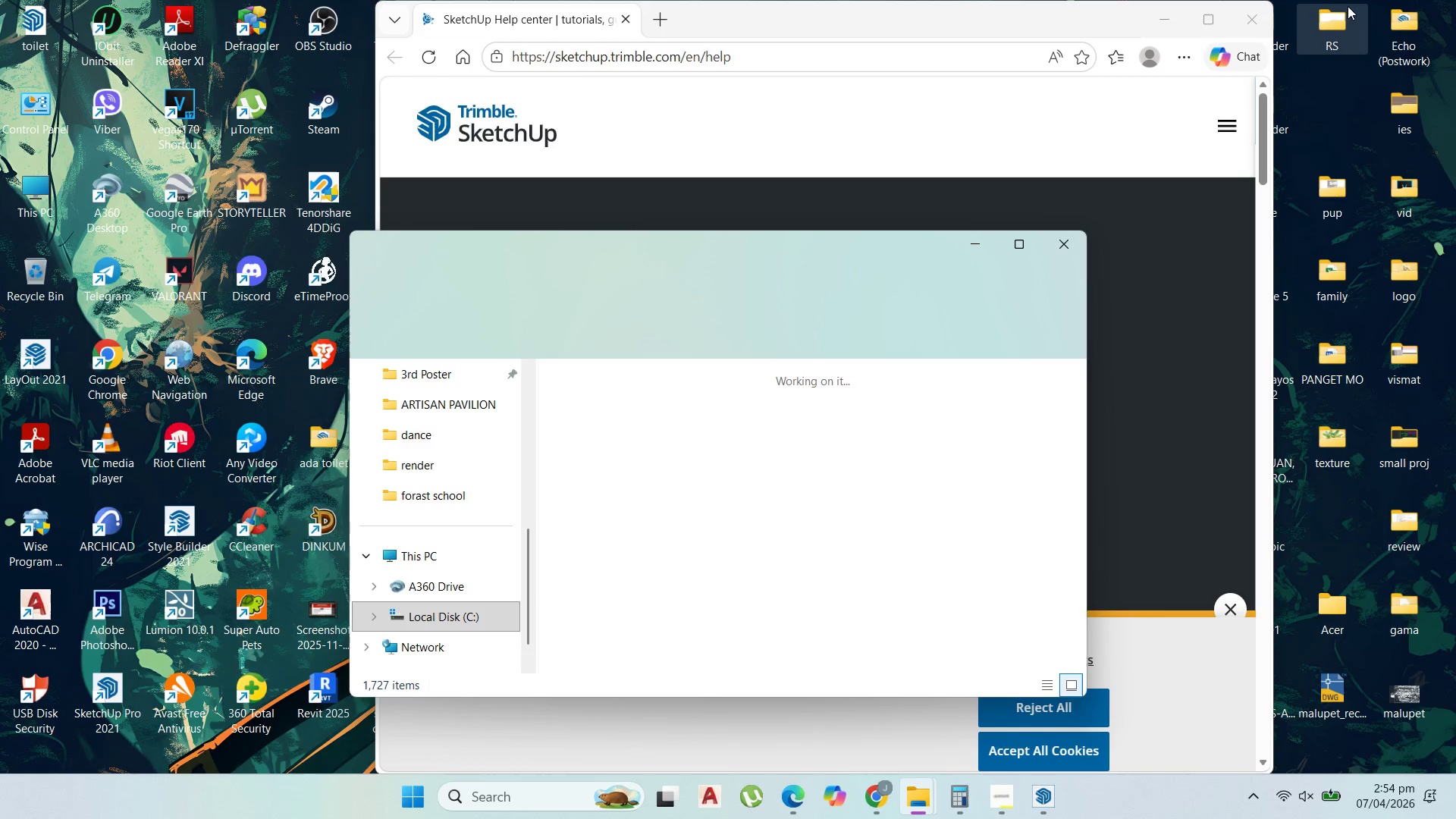 
wait(8.75)
 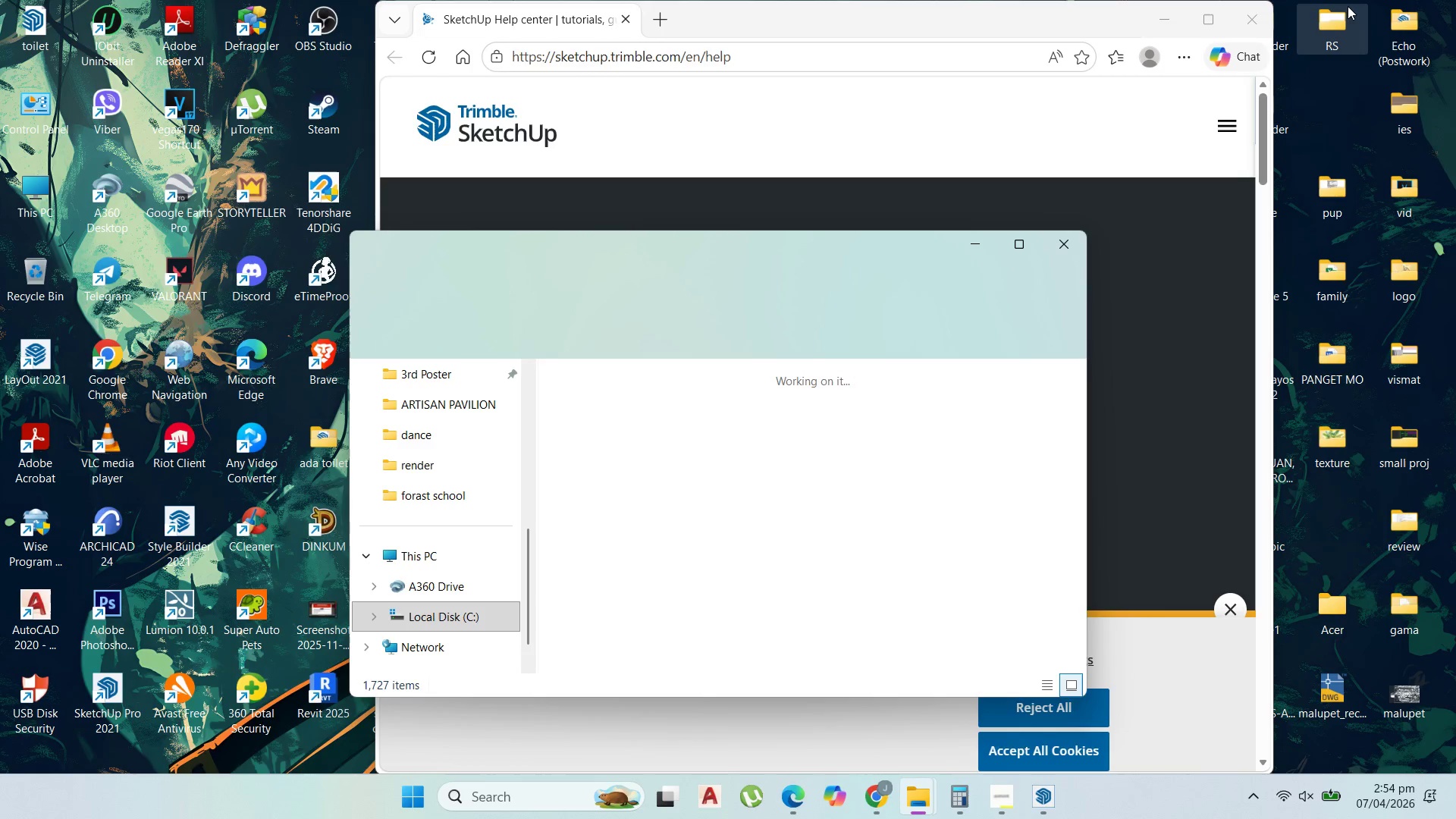 
scroll: coordinate [787, 463], scroll_direction: down, amount: 1.0
 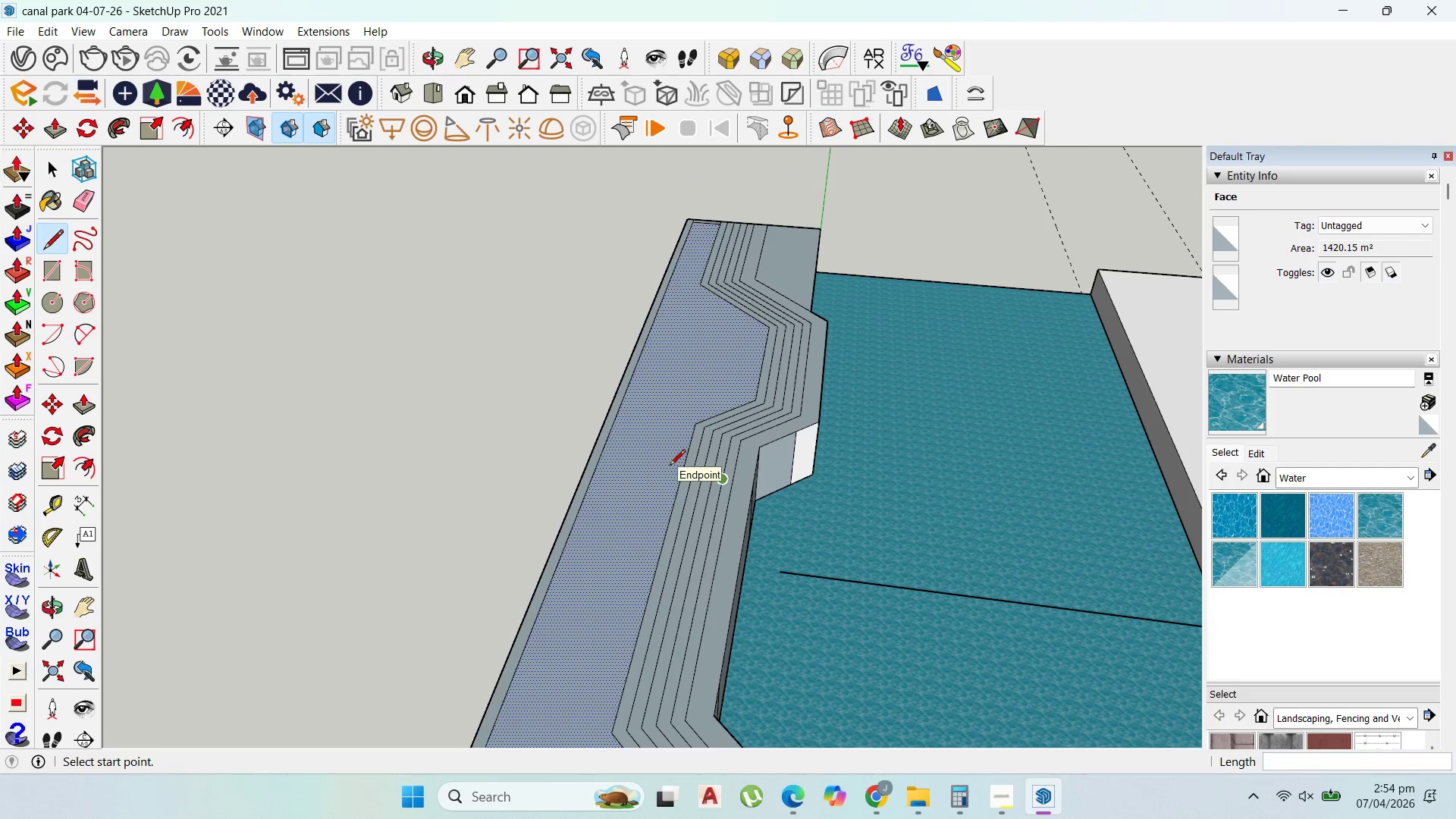 
key(Control+S)
 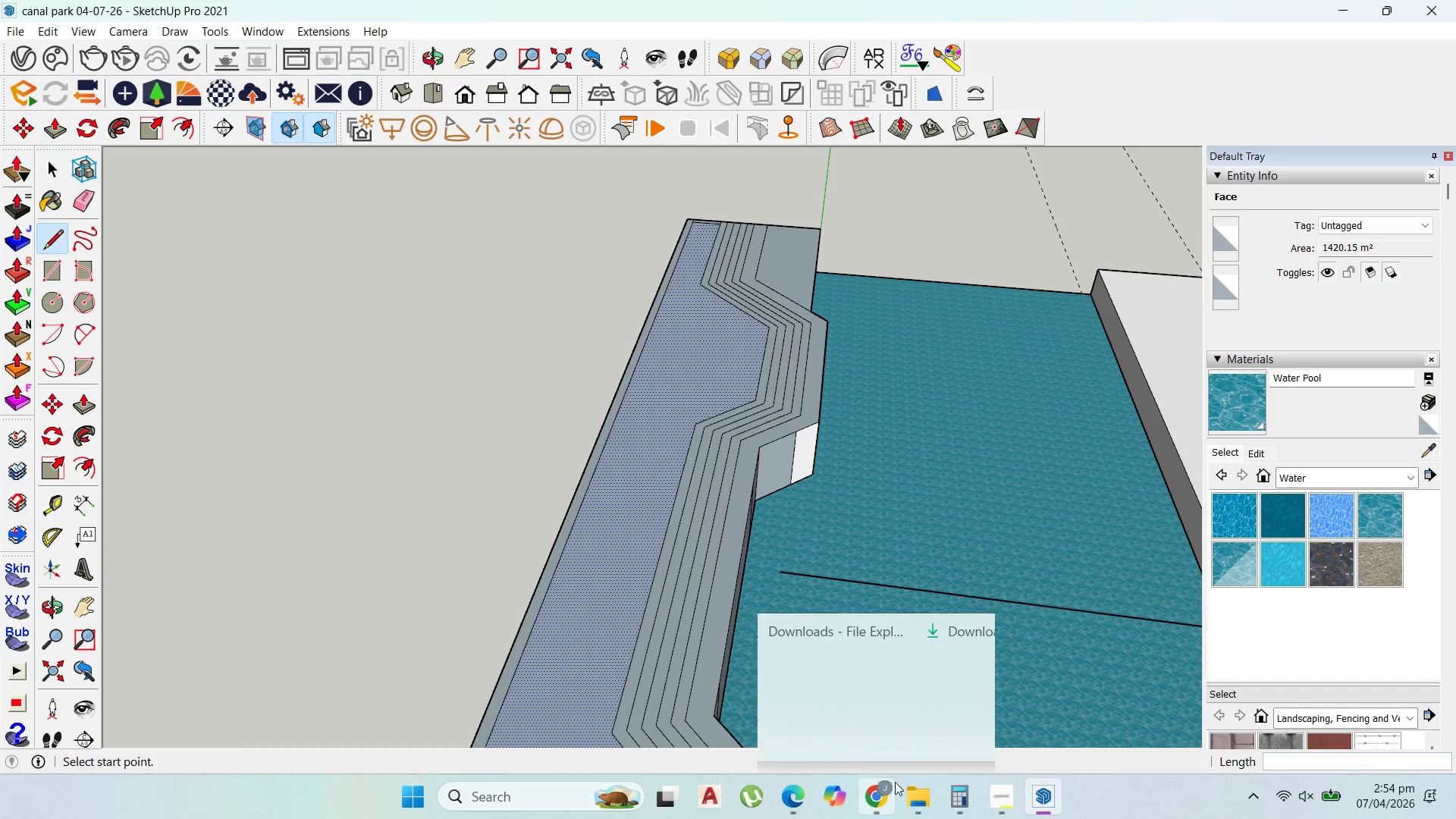 
scroll: coordinate [1213, 517], scroll_direction: up, amount: 9.0
 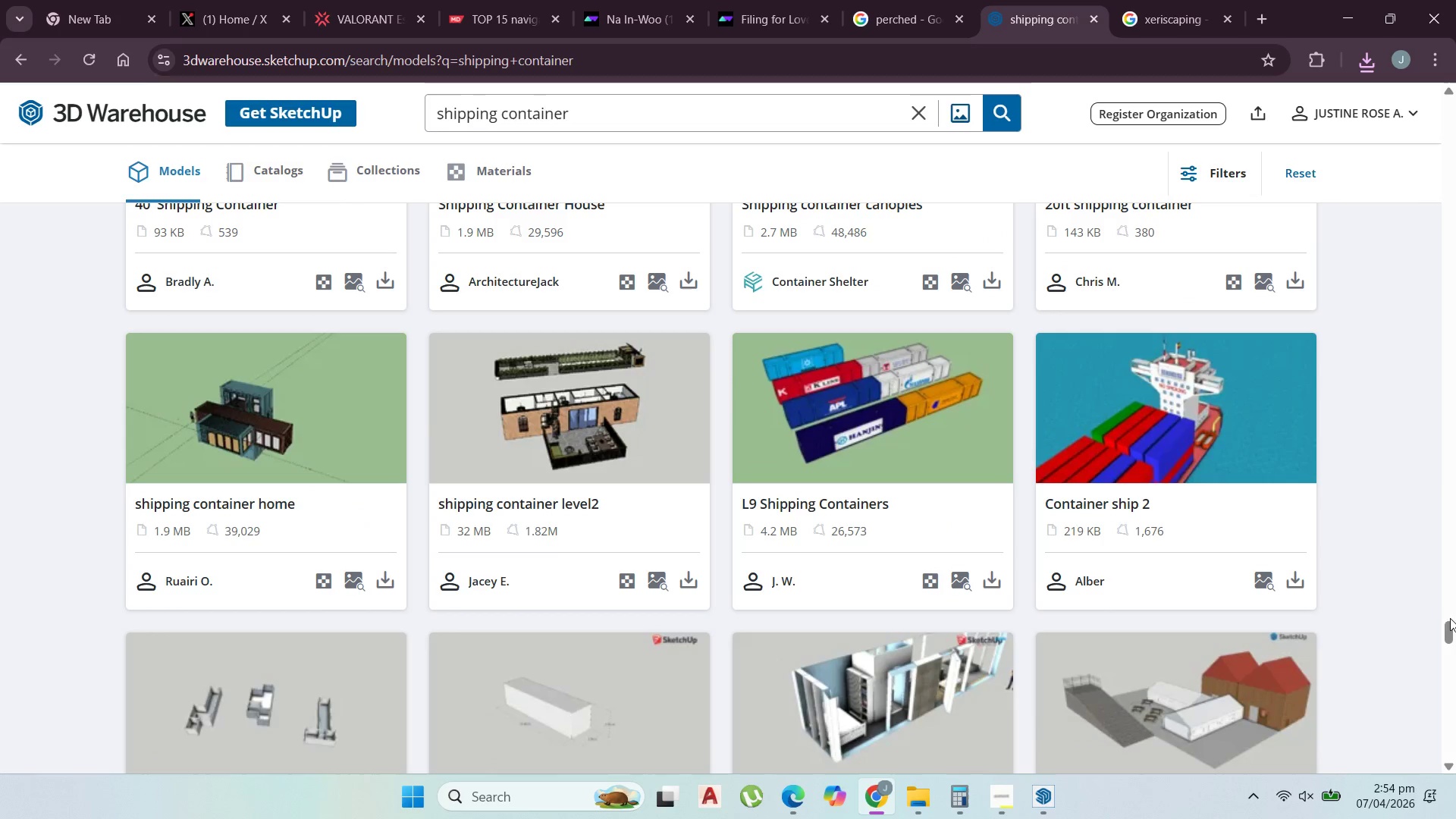 
left_click_drag(start_coordinate=[1445, 628], to_coordinate=[1449, 120])
 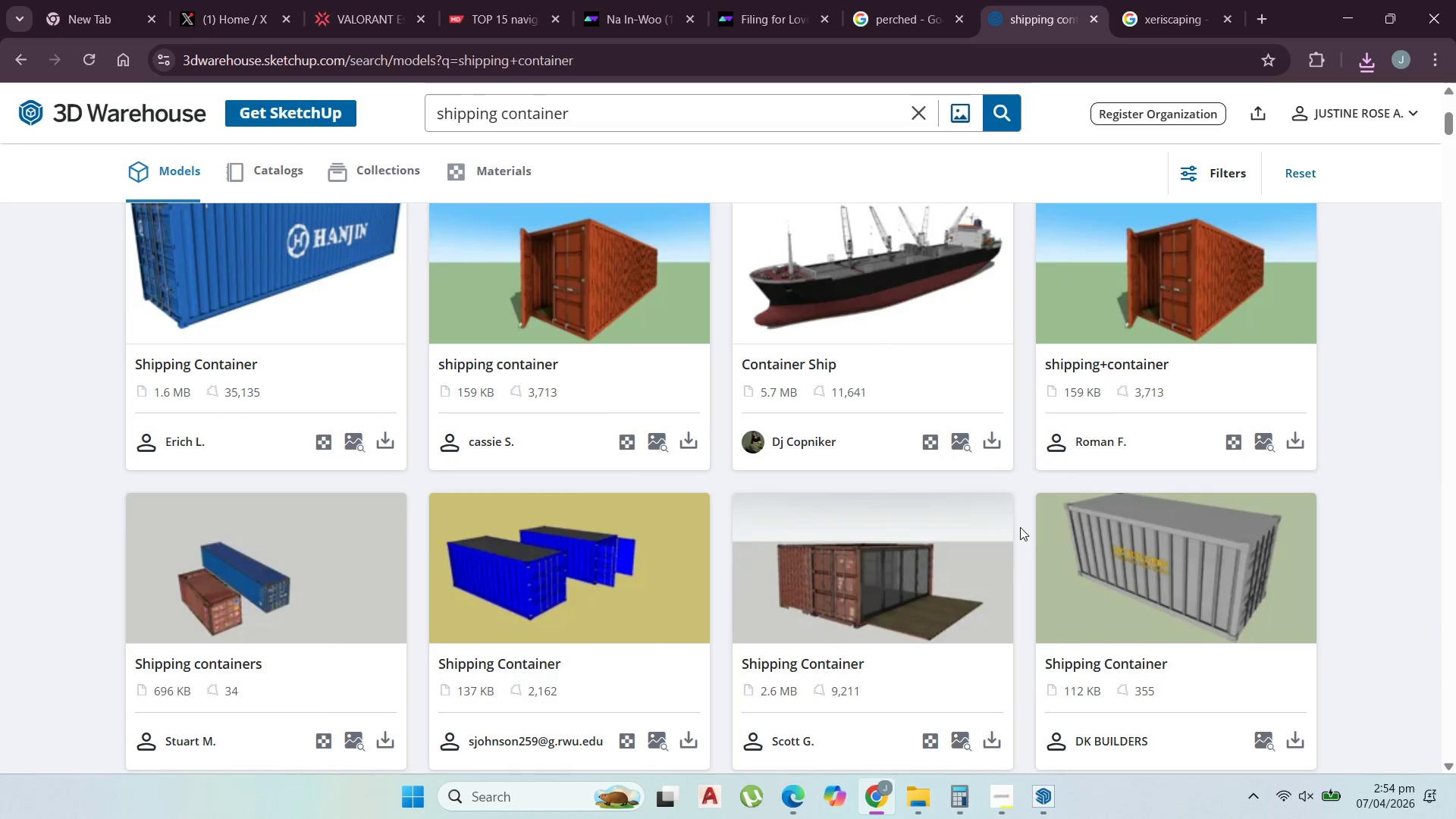 
scroll: coordinate [1039, 579], scroll_direction: down, amount: 1.0
 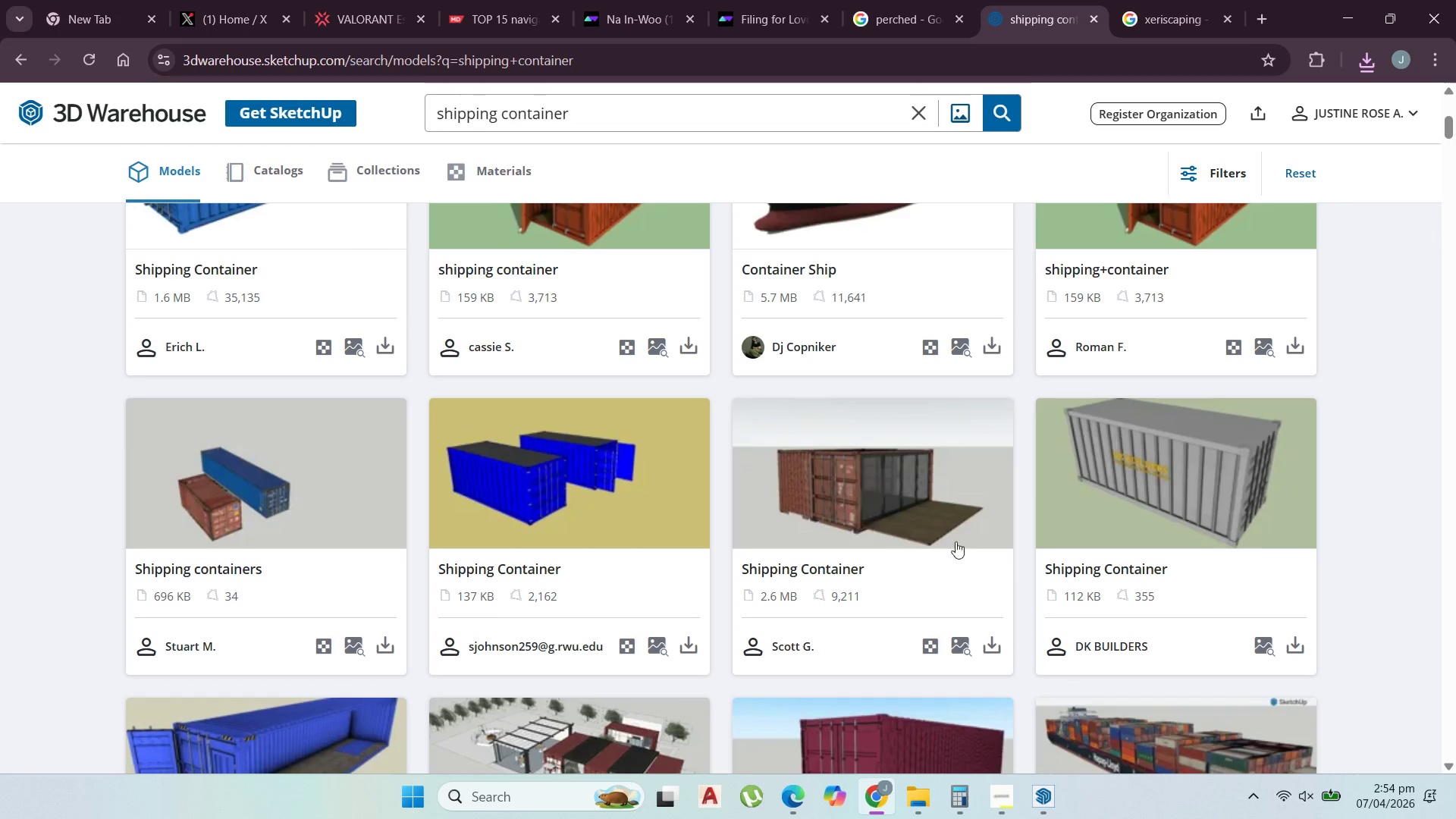 
scroll: coordinate [526, 496], scroll_direction: up, amount: 8.0
 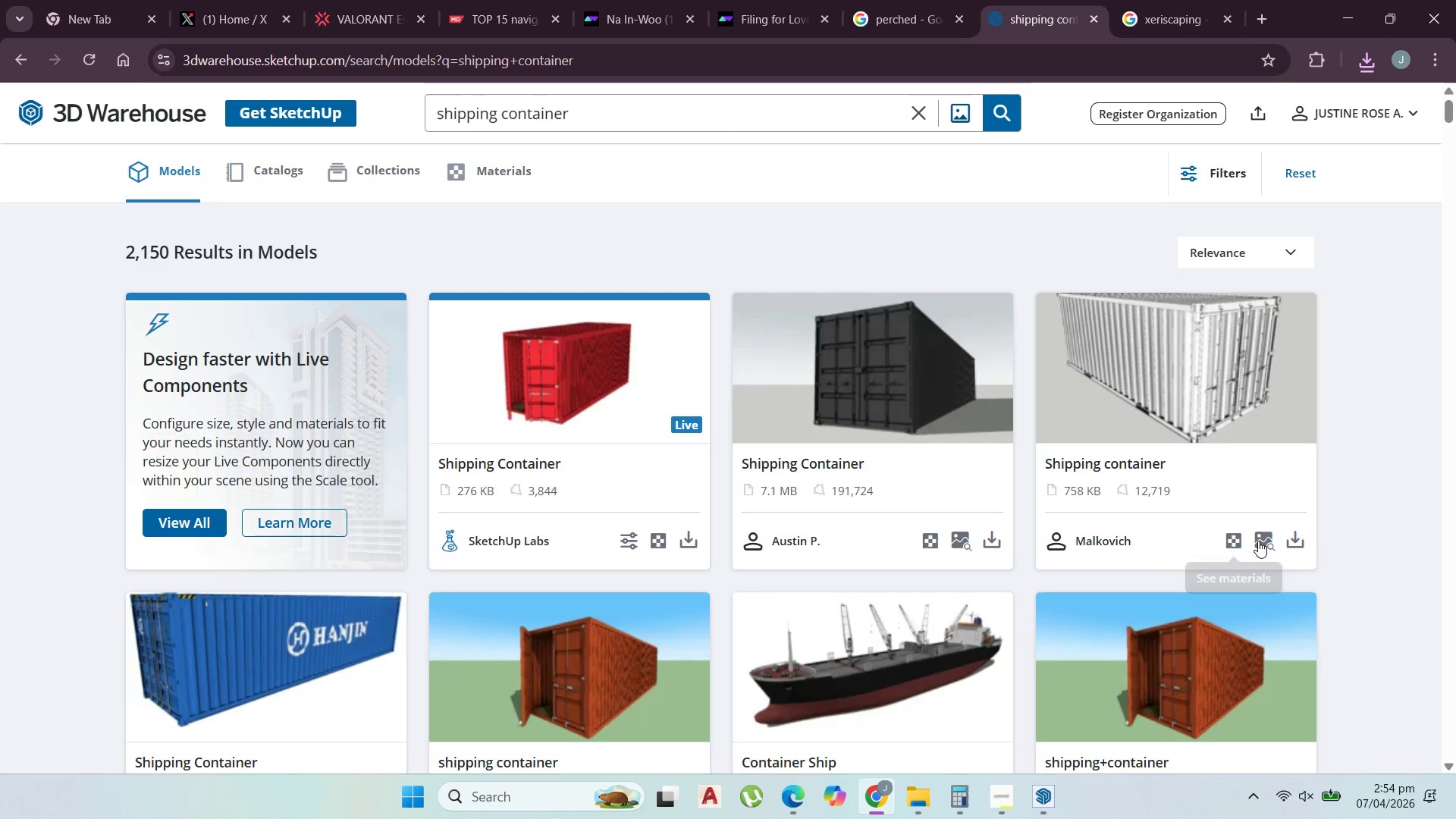 
left_click([1300, 551])
 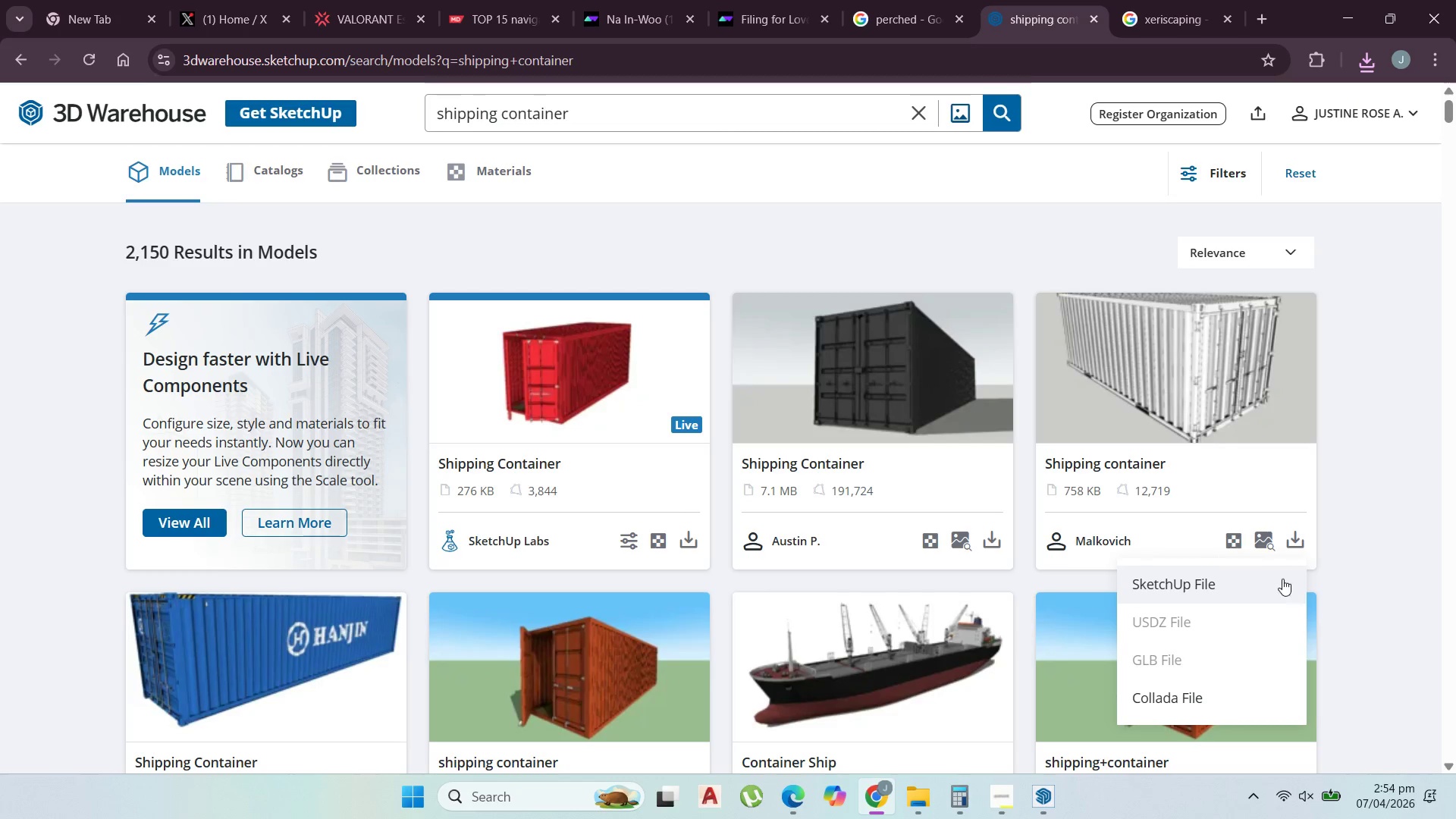 
left_click([1280, 582])
 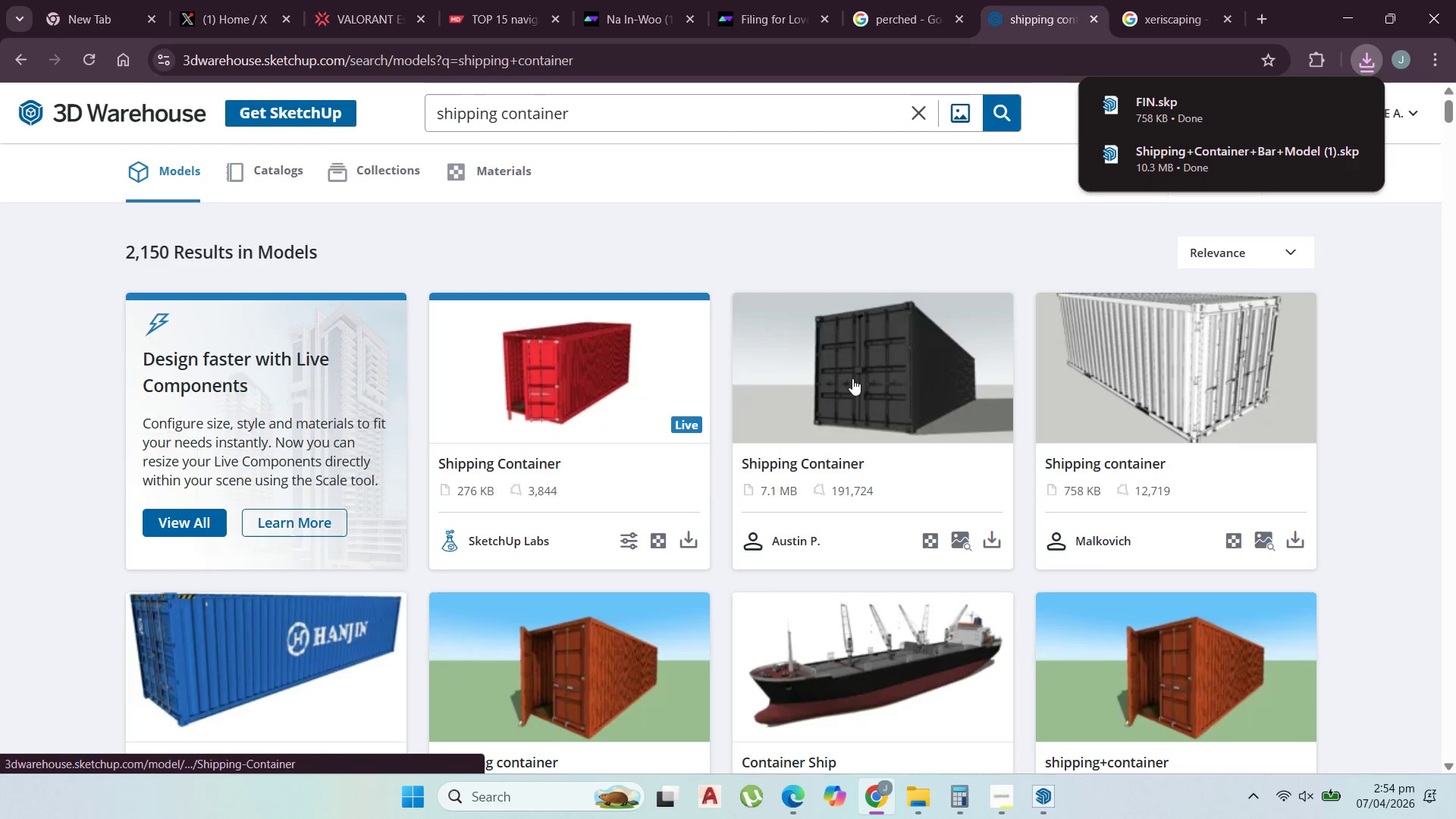 
left_click([696, 543])
 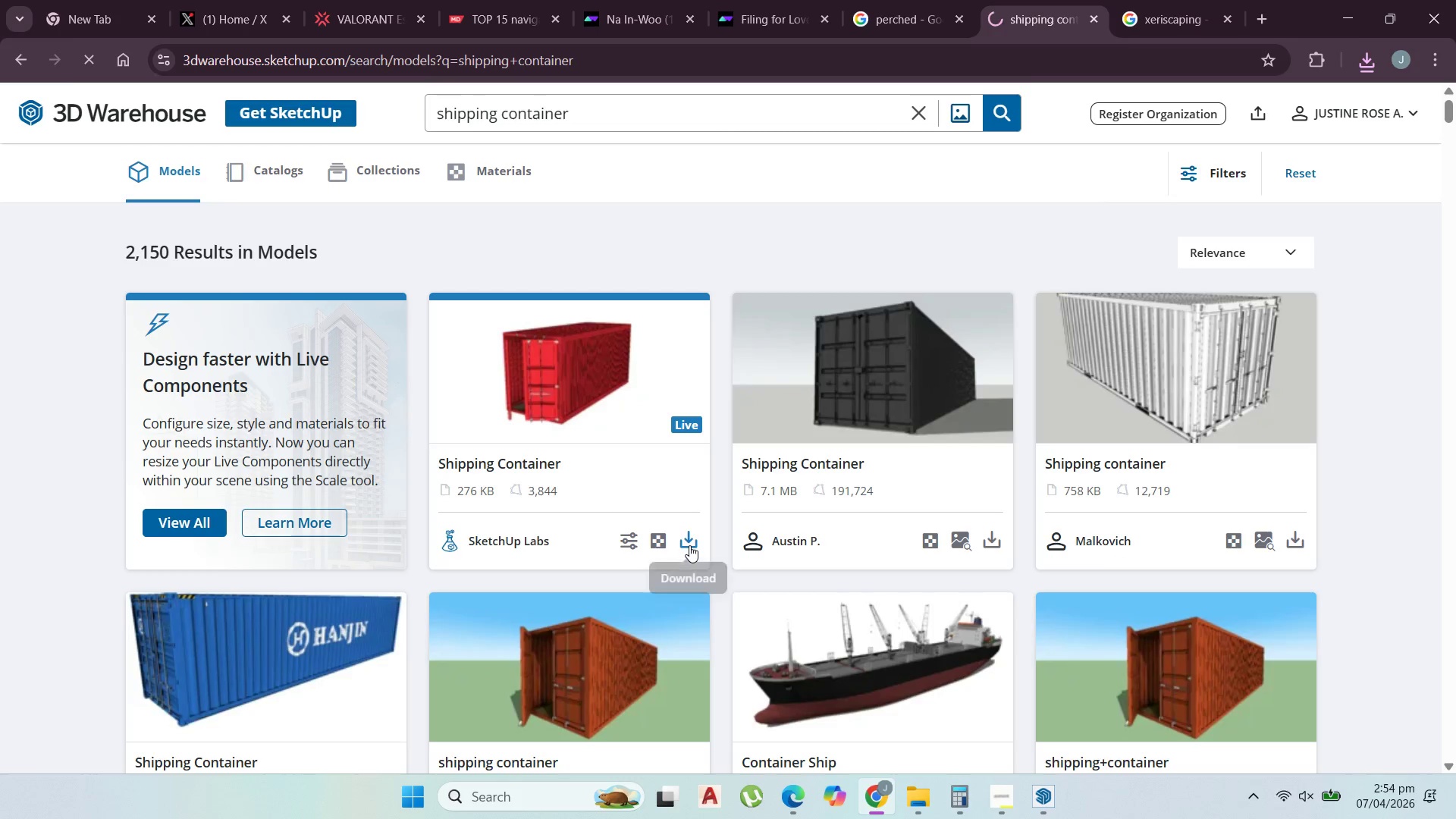 
left_click([689, 544])